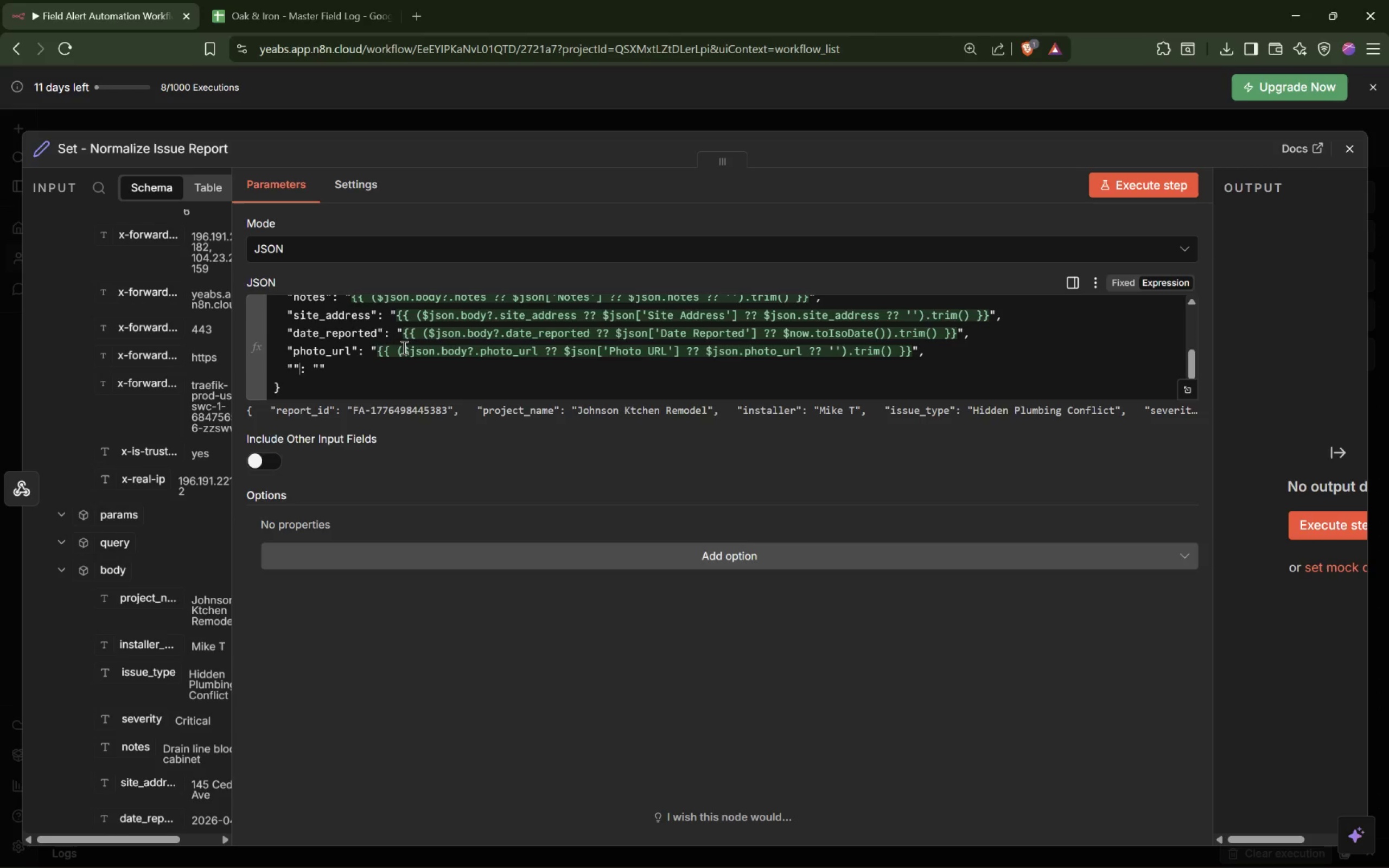 
key(ArrowLeft)
 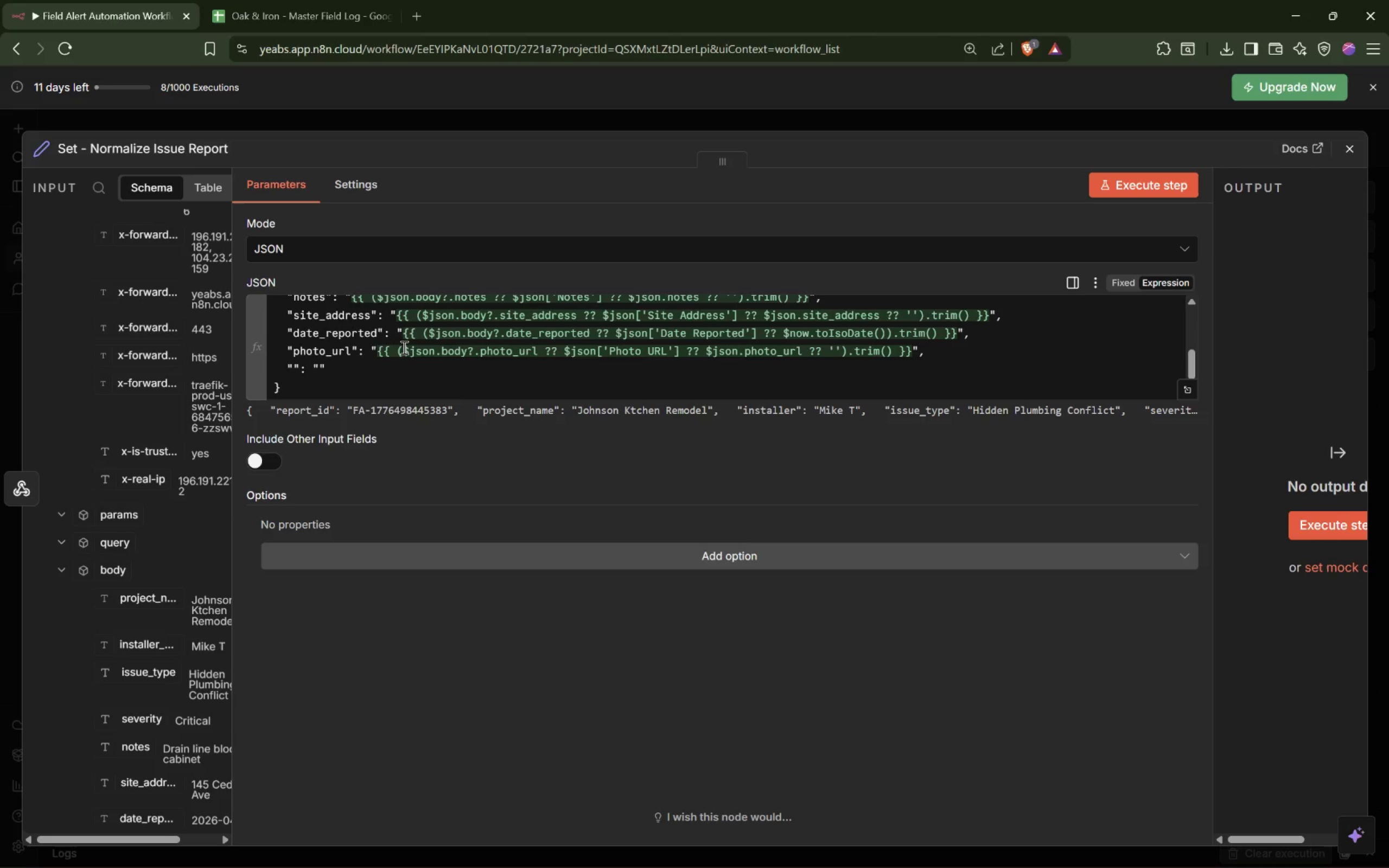 
type(submission_source)
 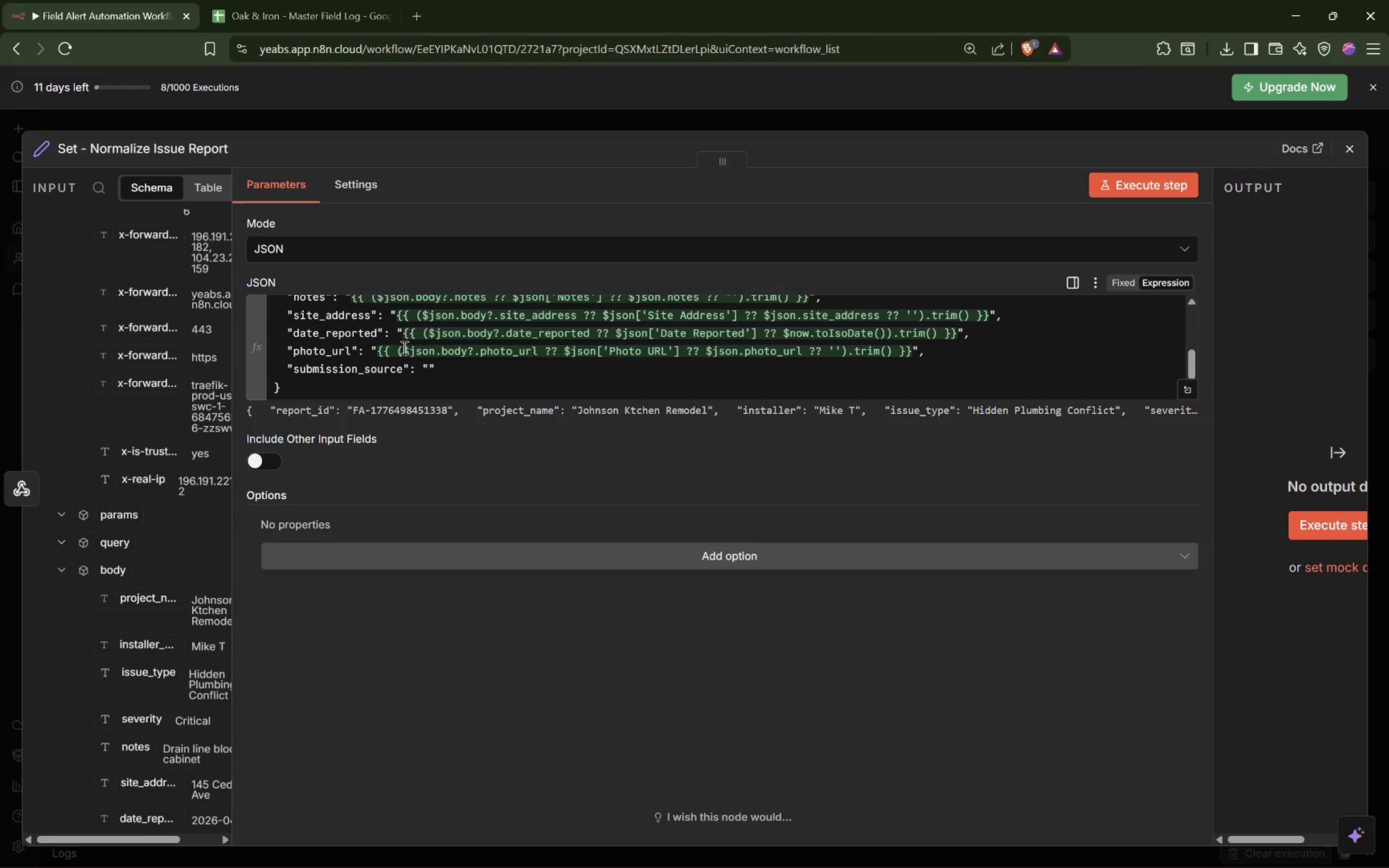 
wait(9.97)
 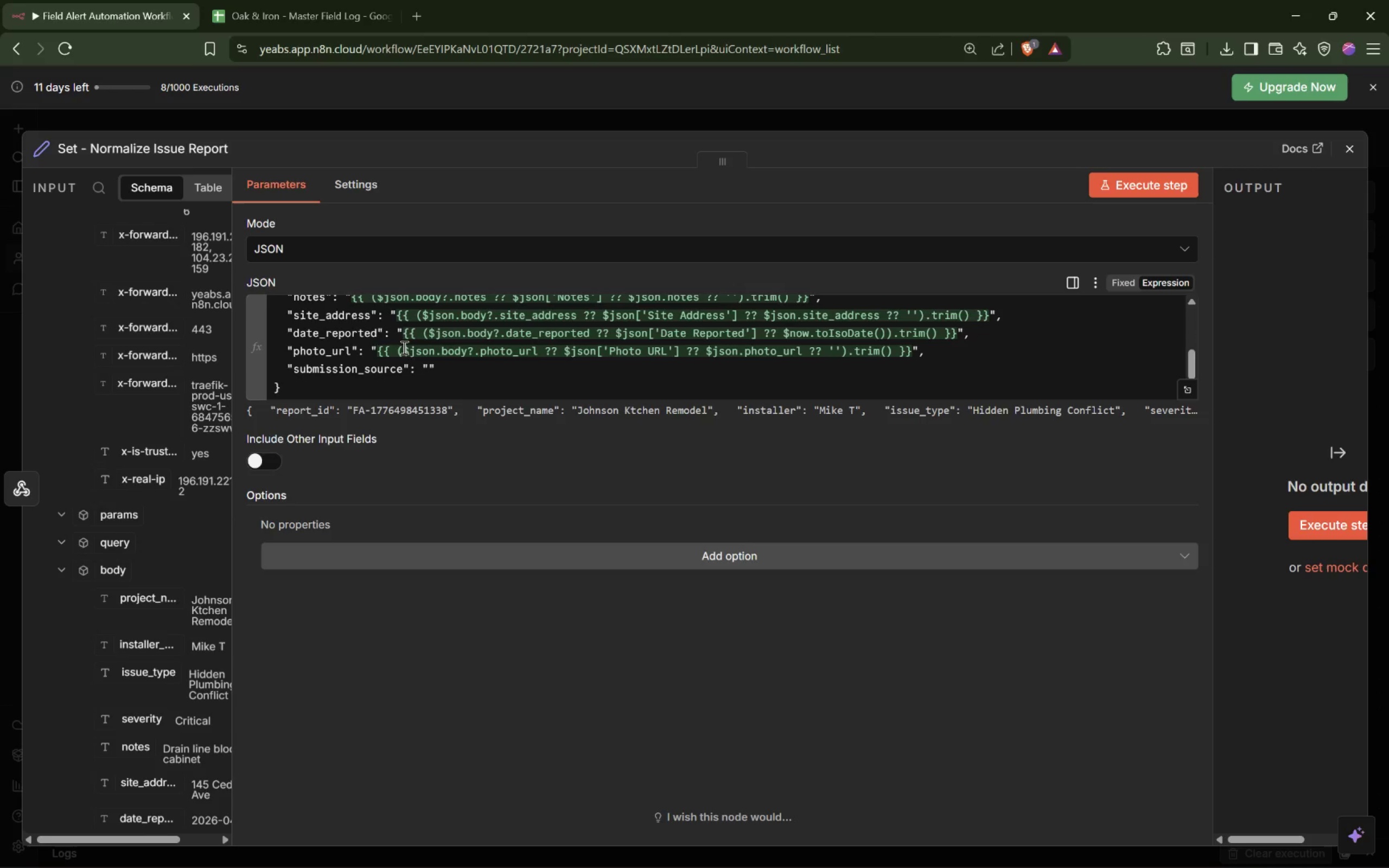 
key(ArrowRight)
 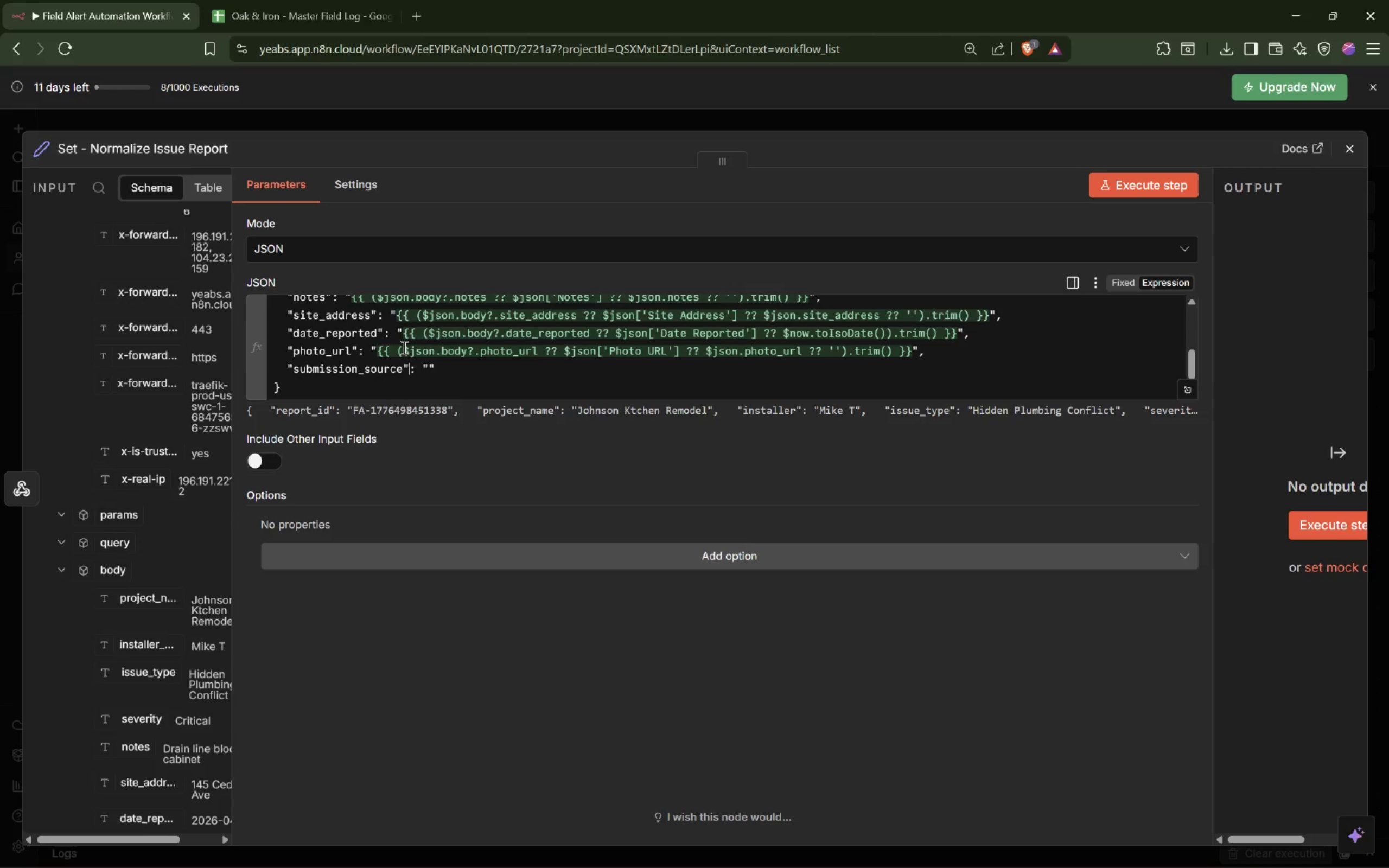 
key(ArrowRight)
 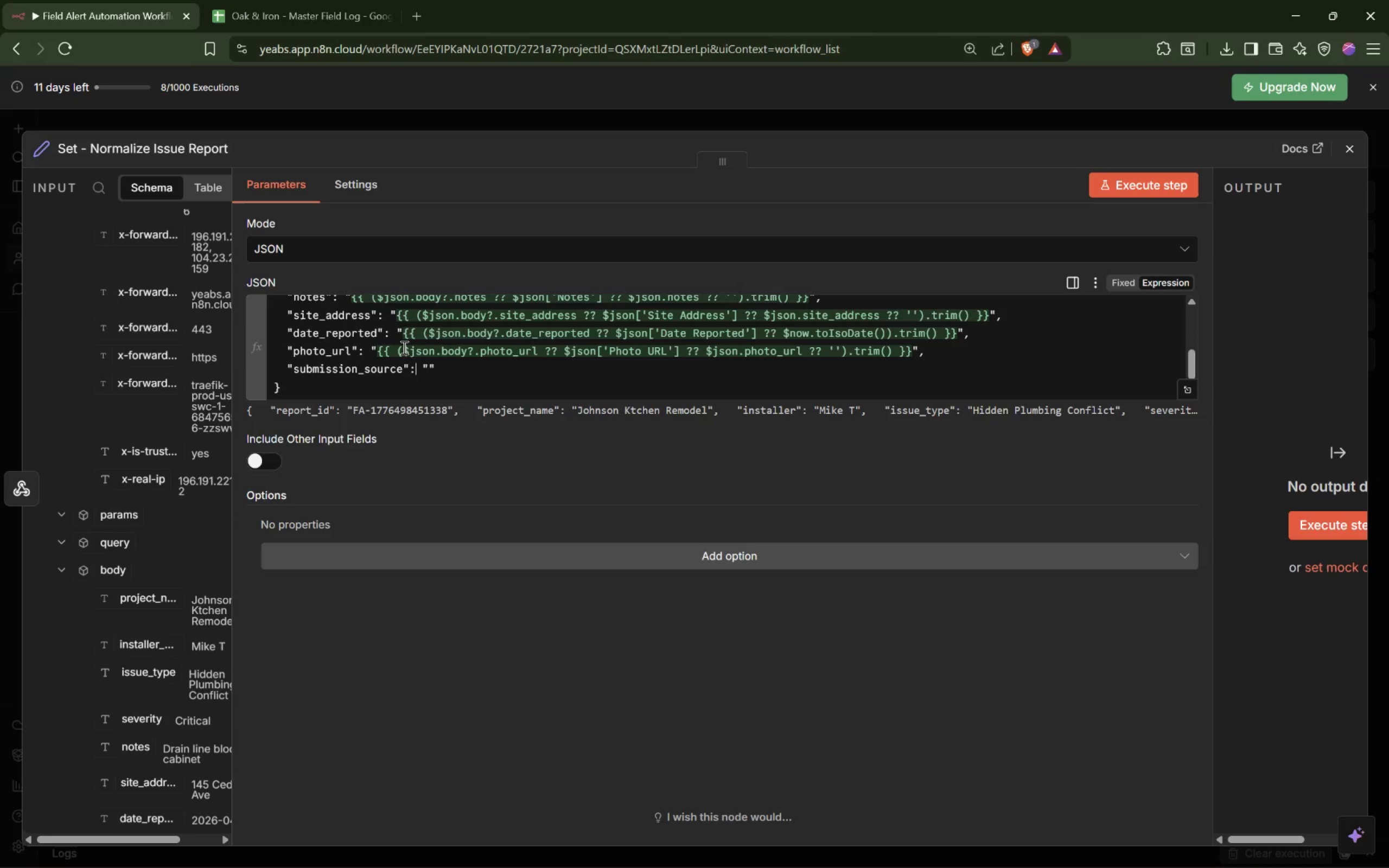 
key(ArrowRight)
 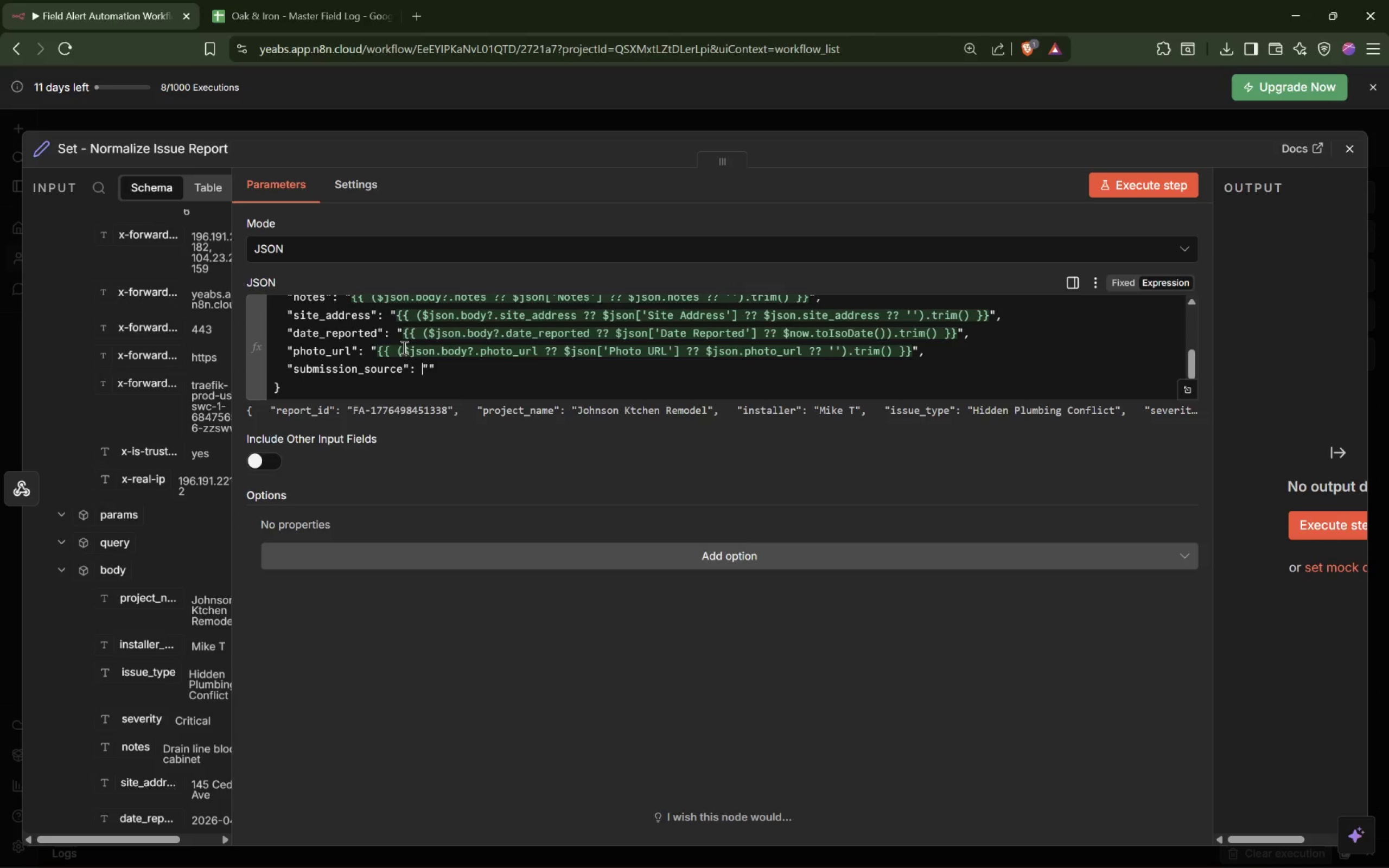 
key(ArrowRight)
 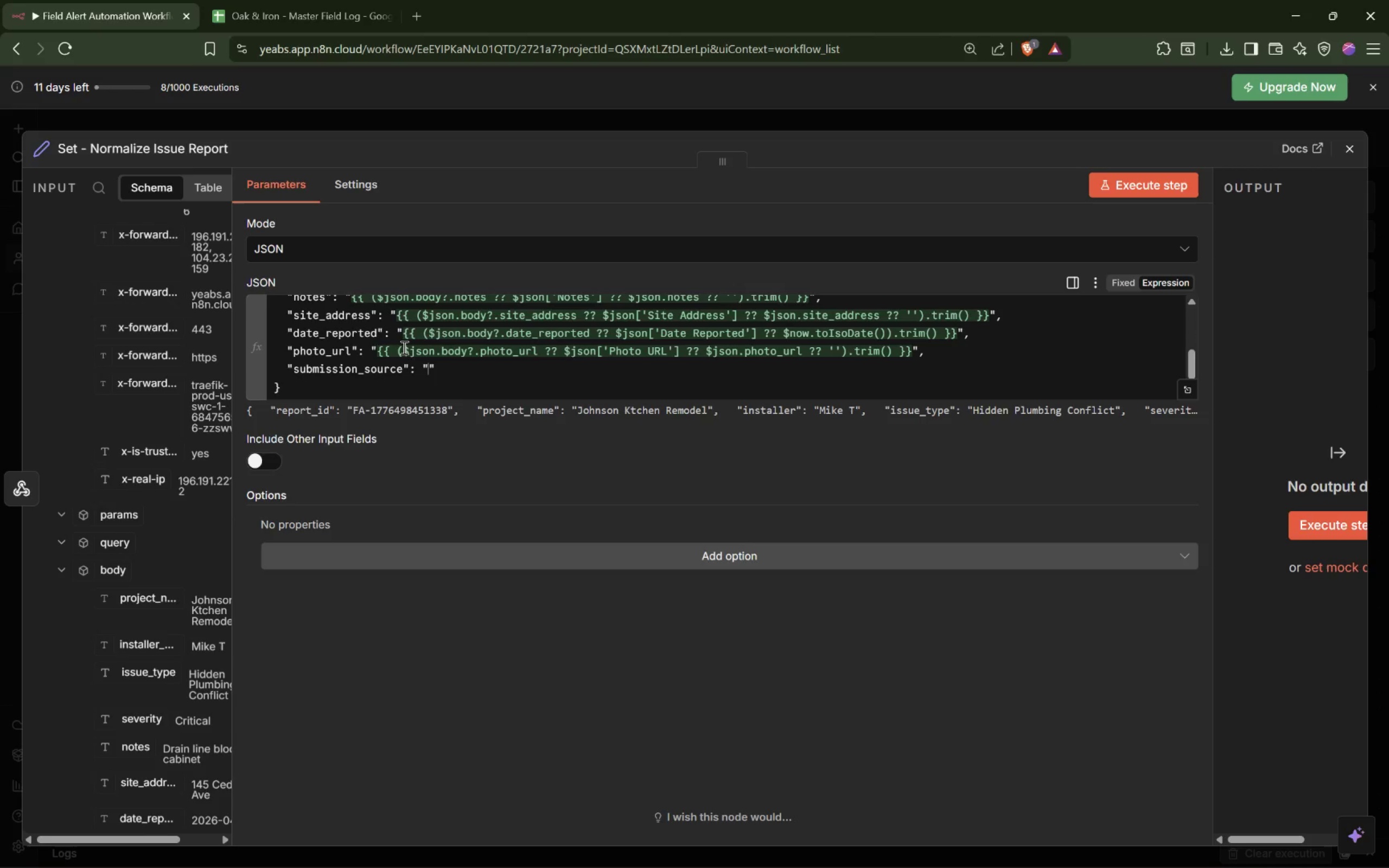 
key(Shift+BracketLeft)
 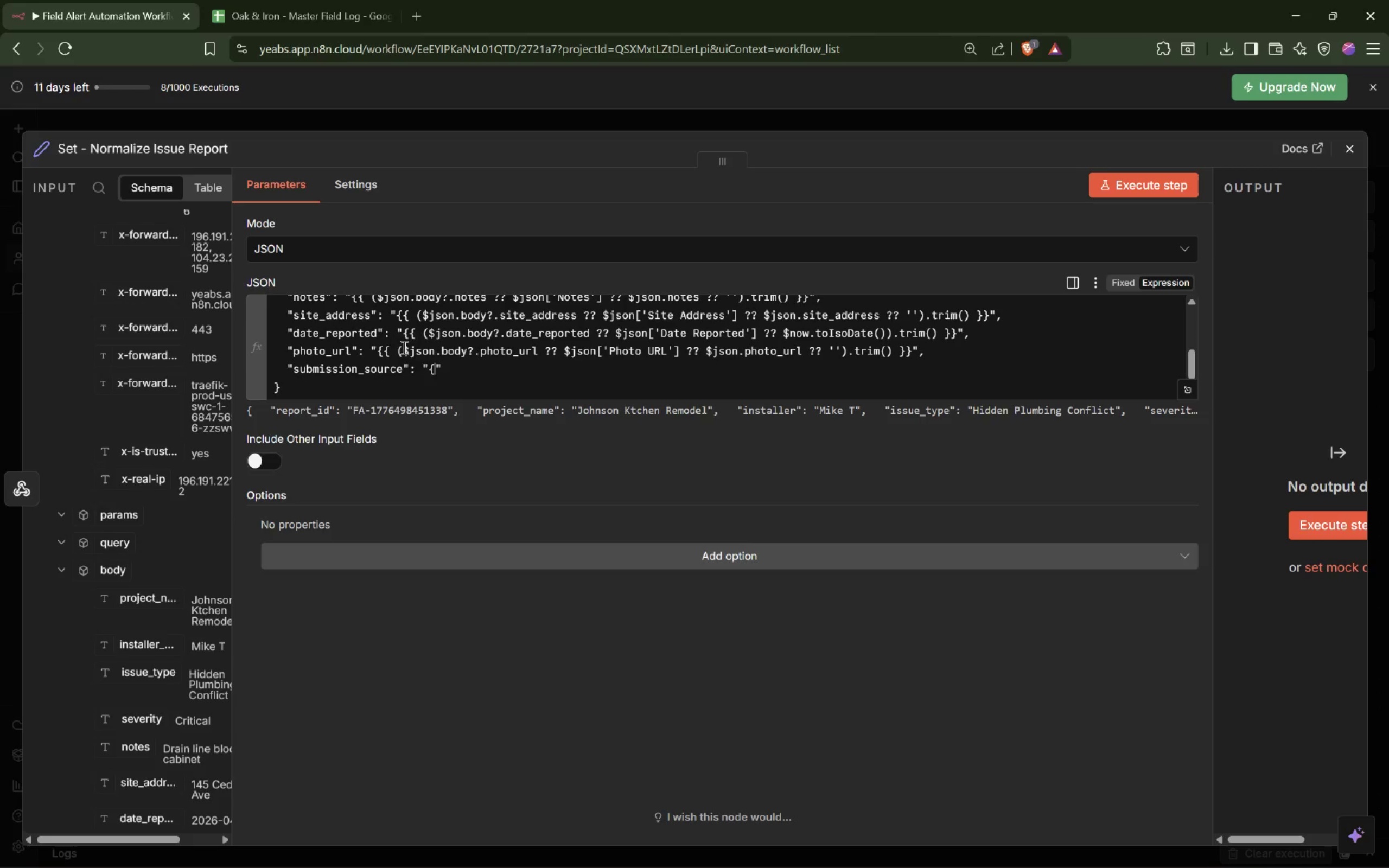 
key(Shift+BracketLeft)
 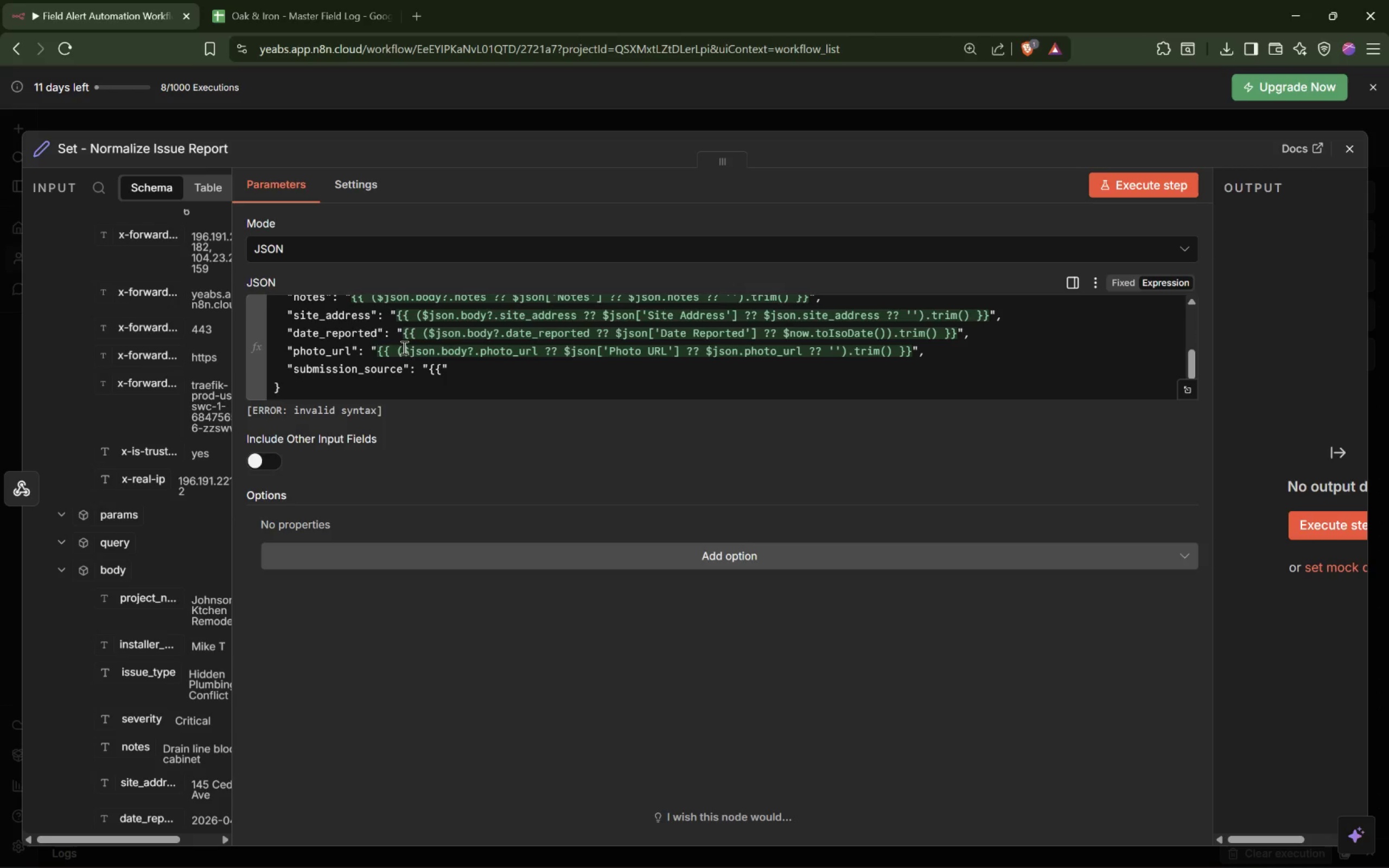 
key(Space)
 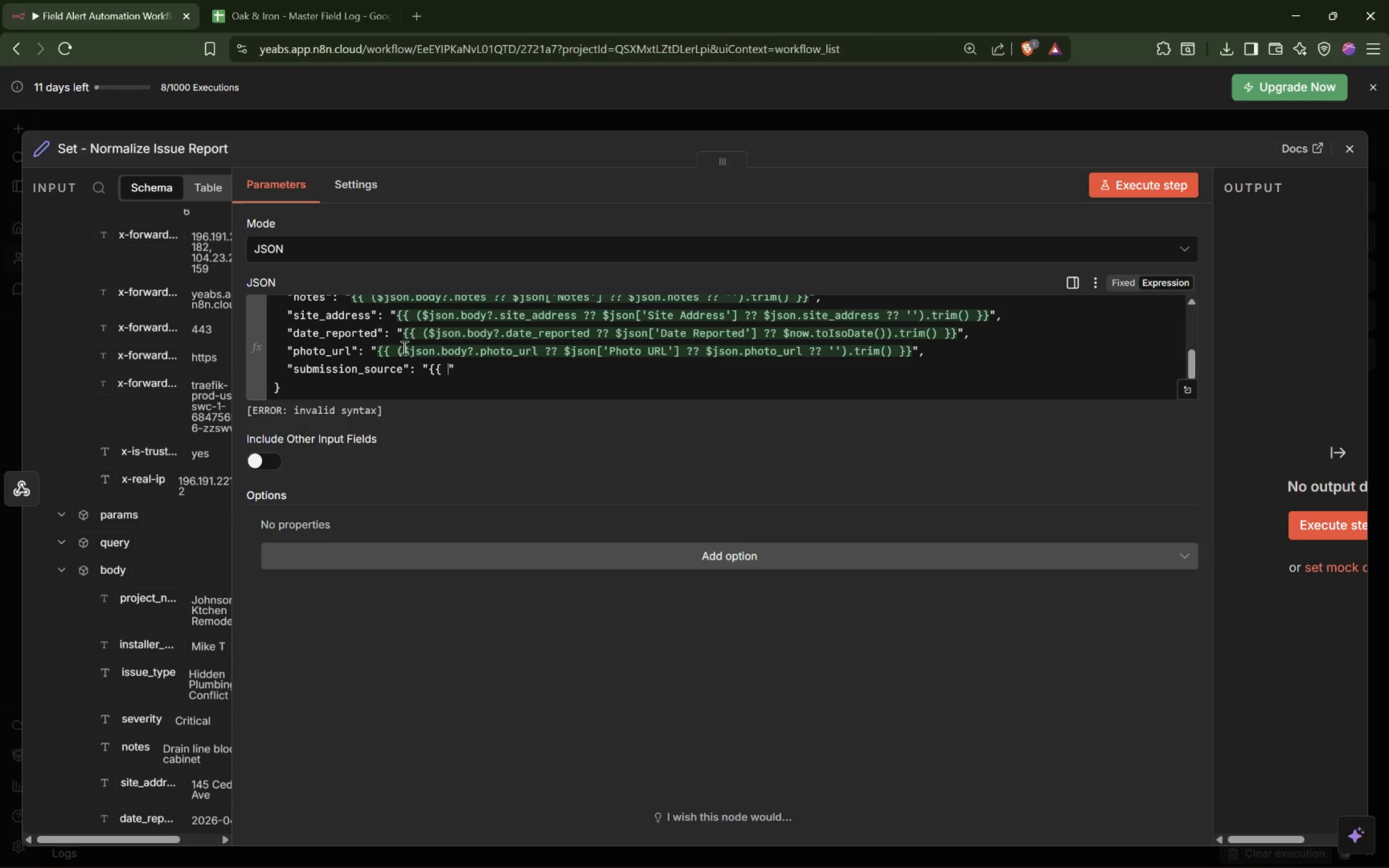 
key(Space)
 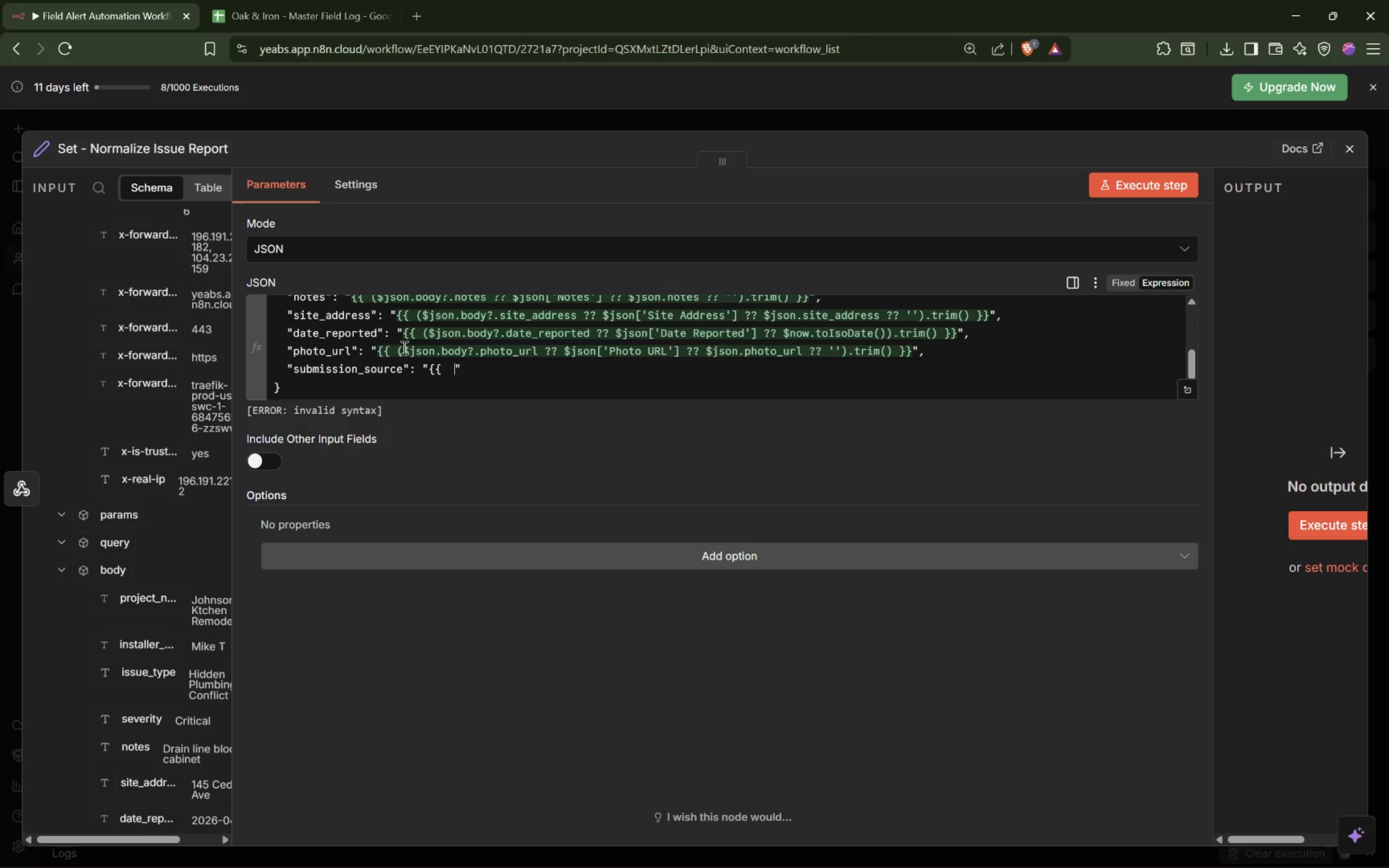 
key(Shift+BracketRight)
 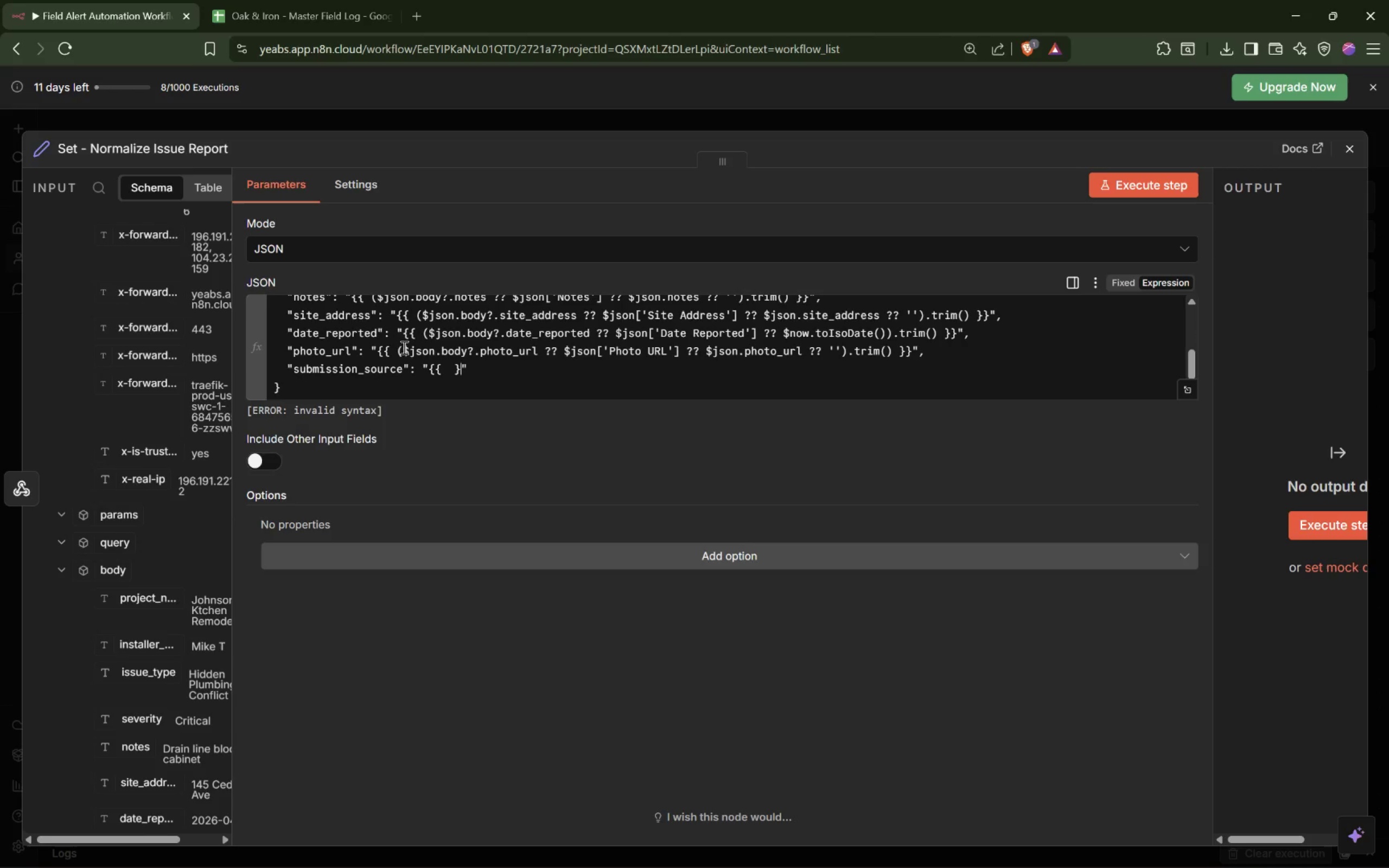 
key(Shift+BracketRight)
 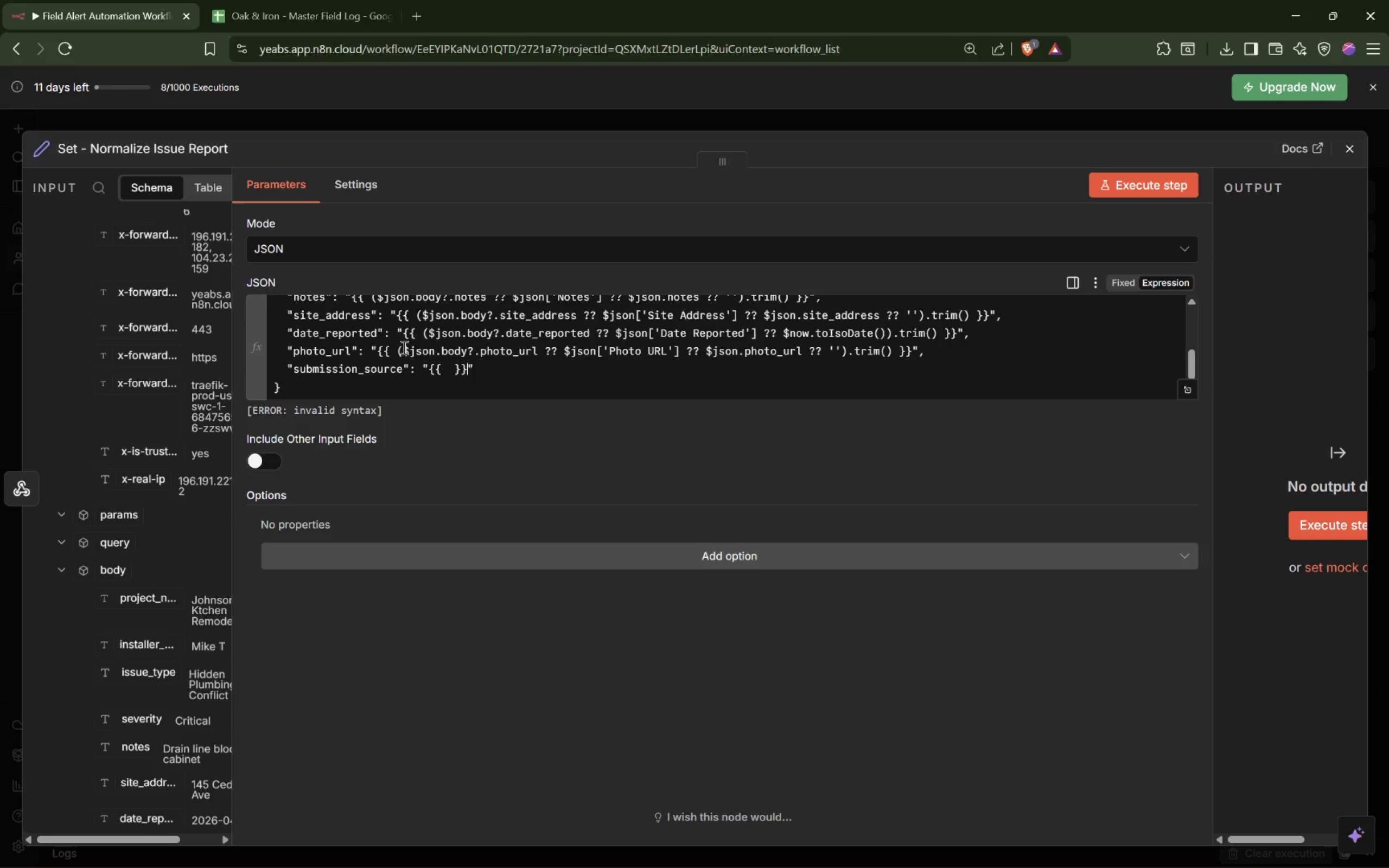 
key(Shift+BracketRight)
 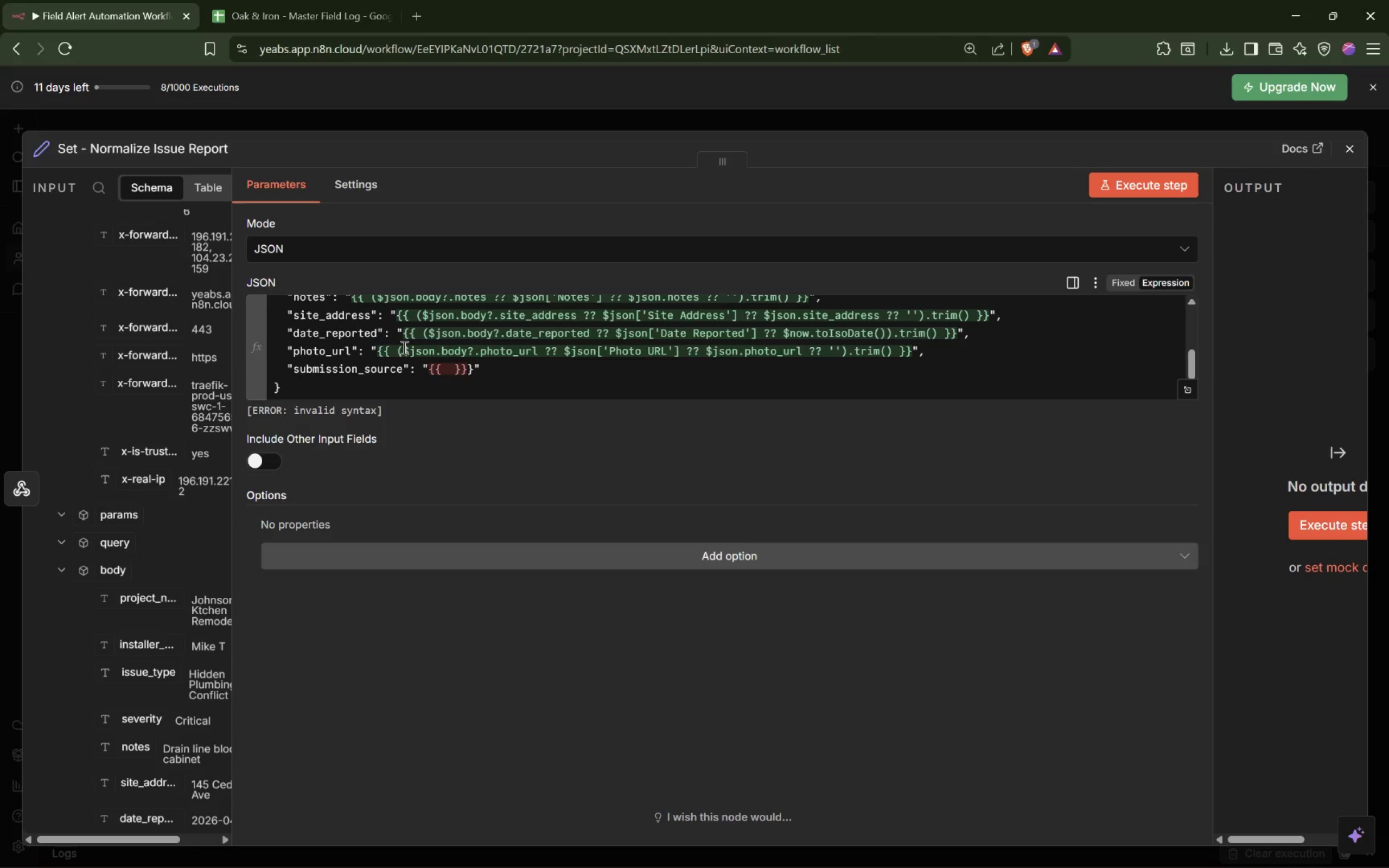 
key(Backspace)
 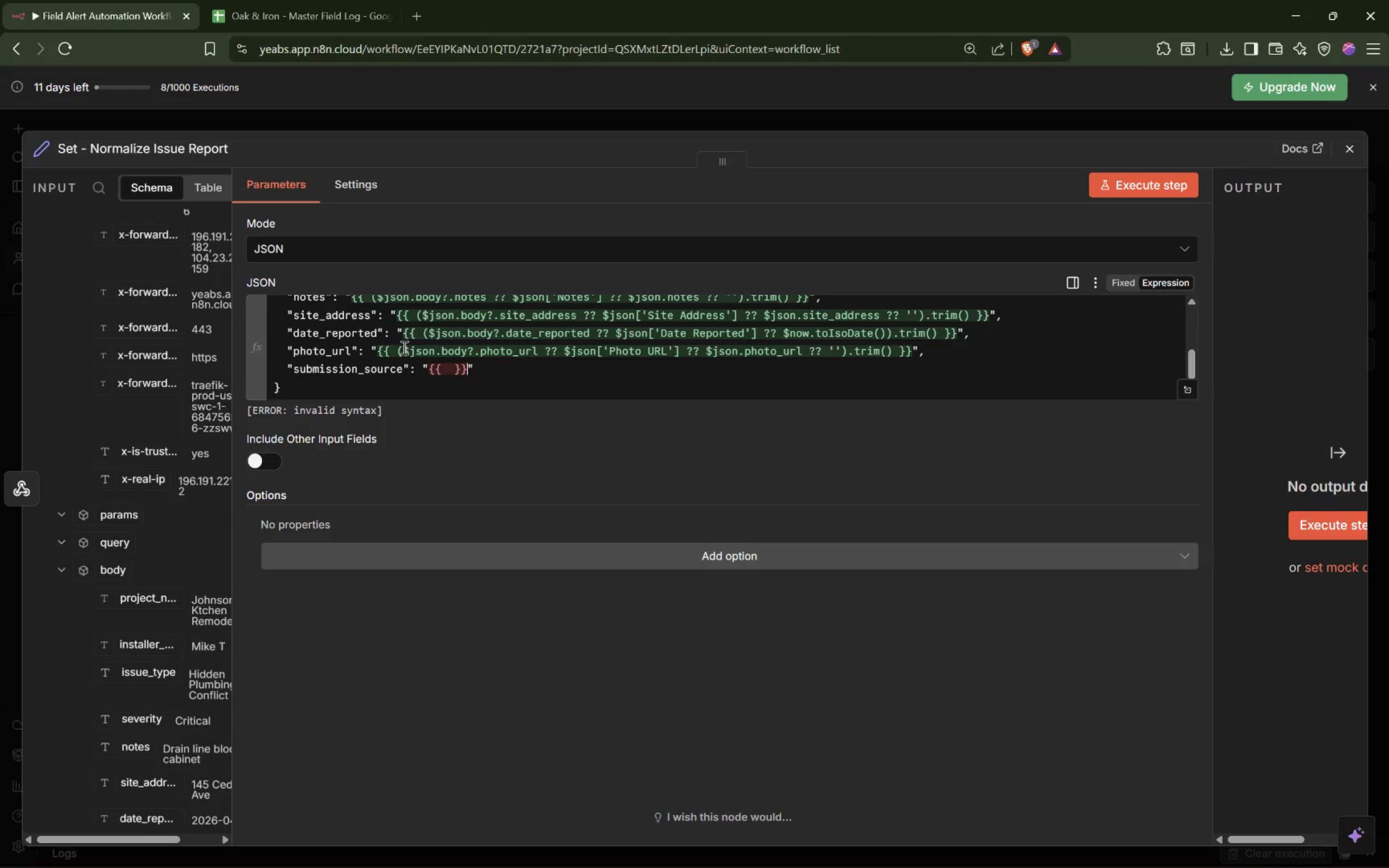 
key(ArrowLeft)
 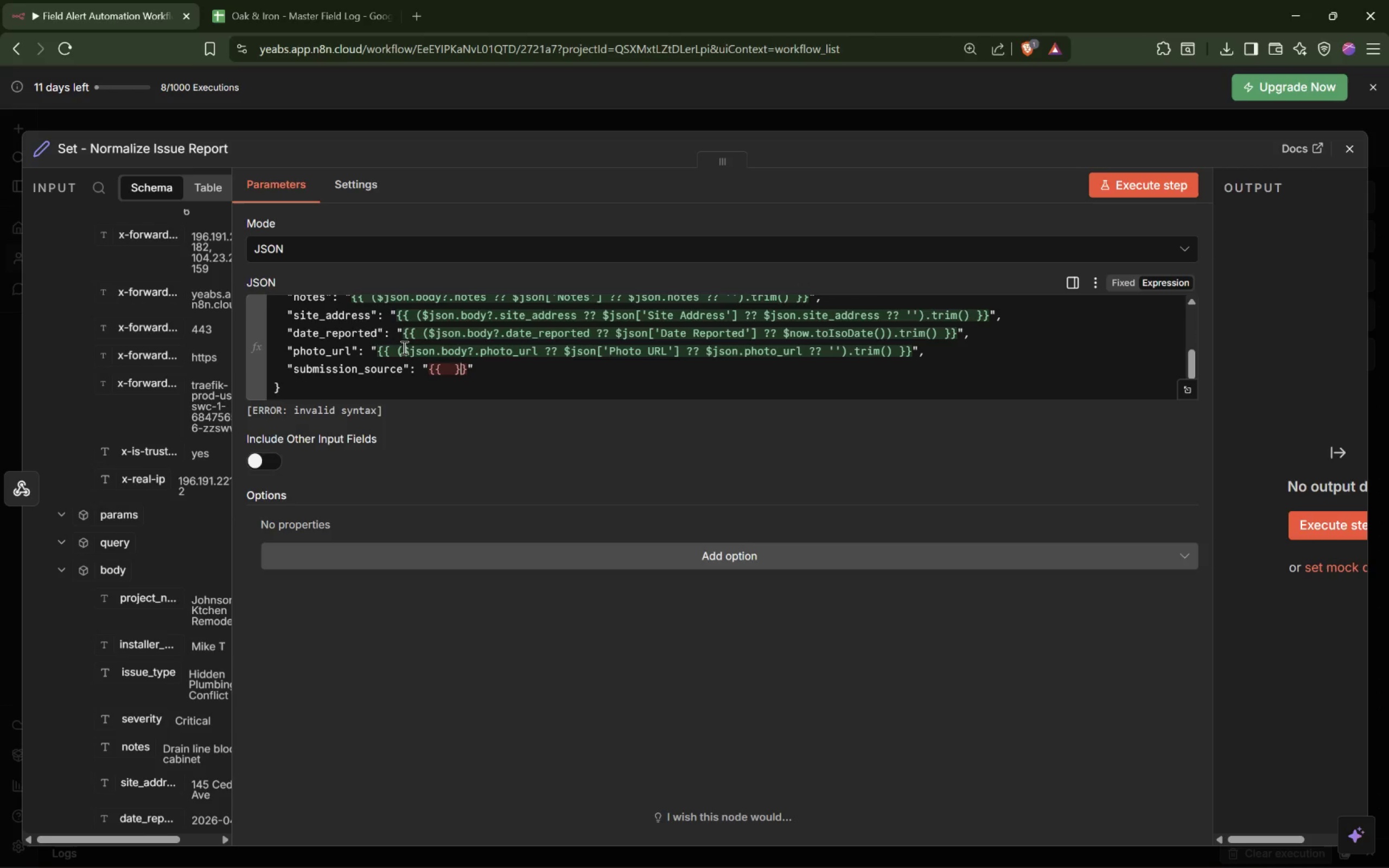 
key(ArrowLeft)
 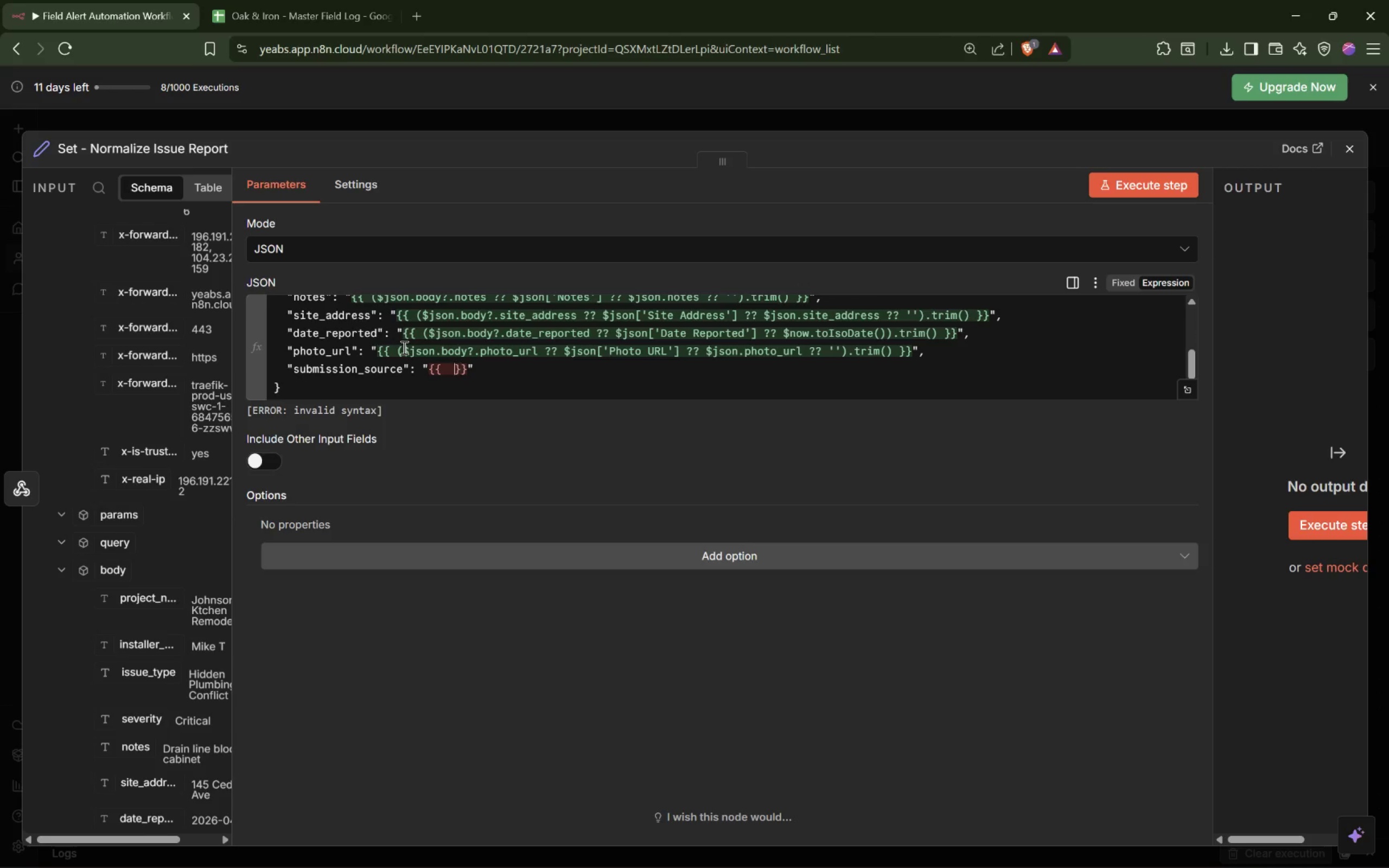 
key(ArrowLeft)
 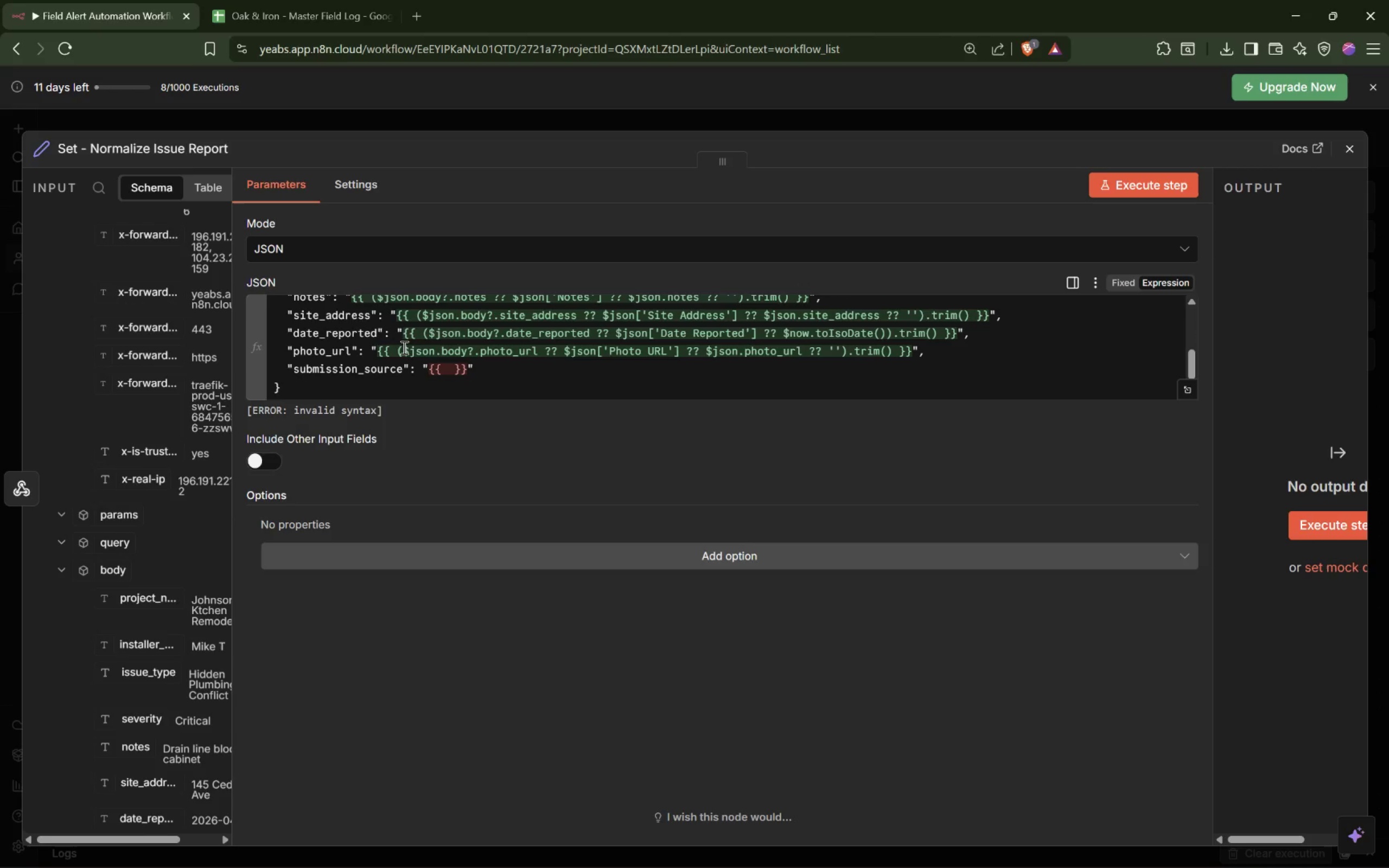 
type($json.body /)
key(Backspace)
type(? 'webhoook)
 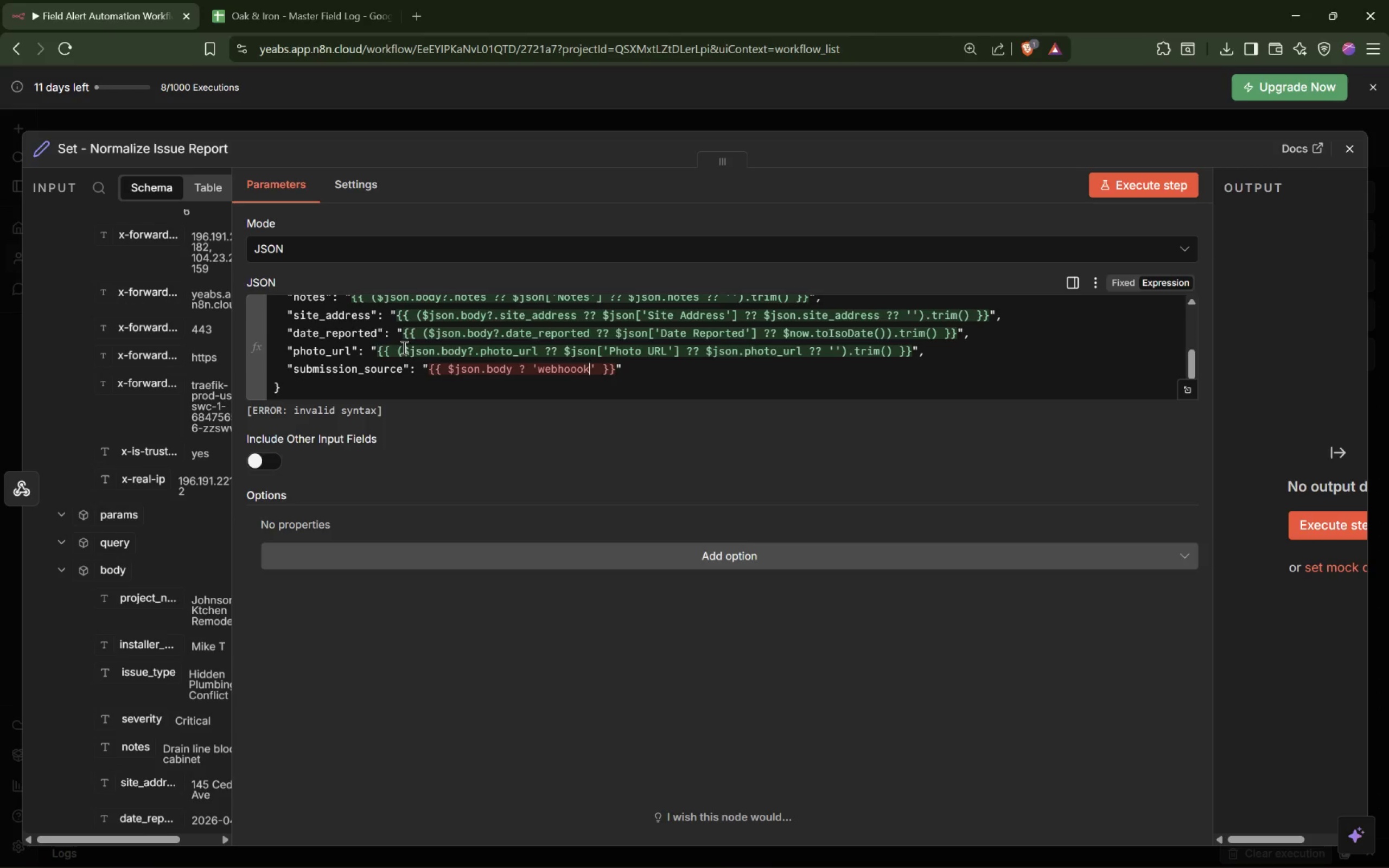 
key(ArrowRight)
 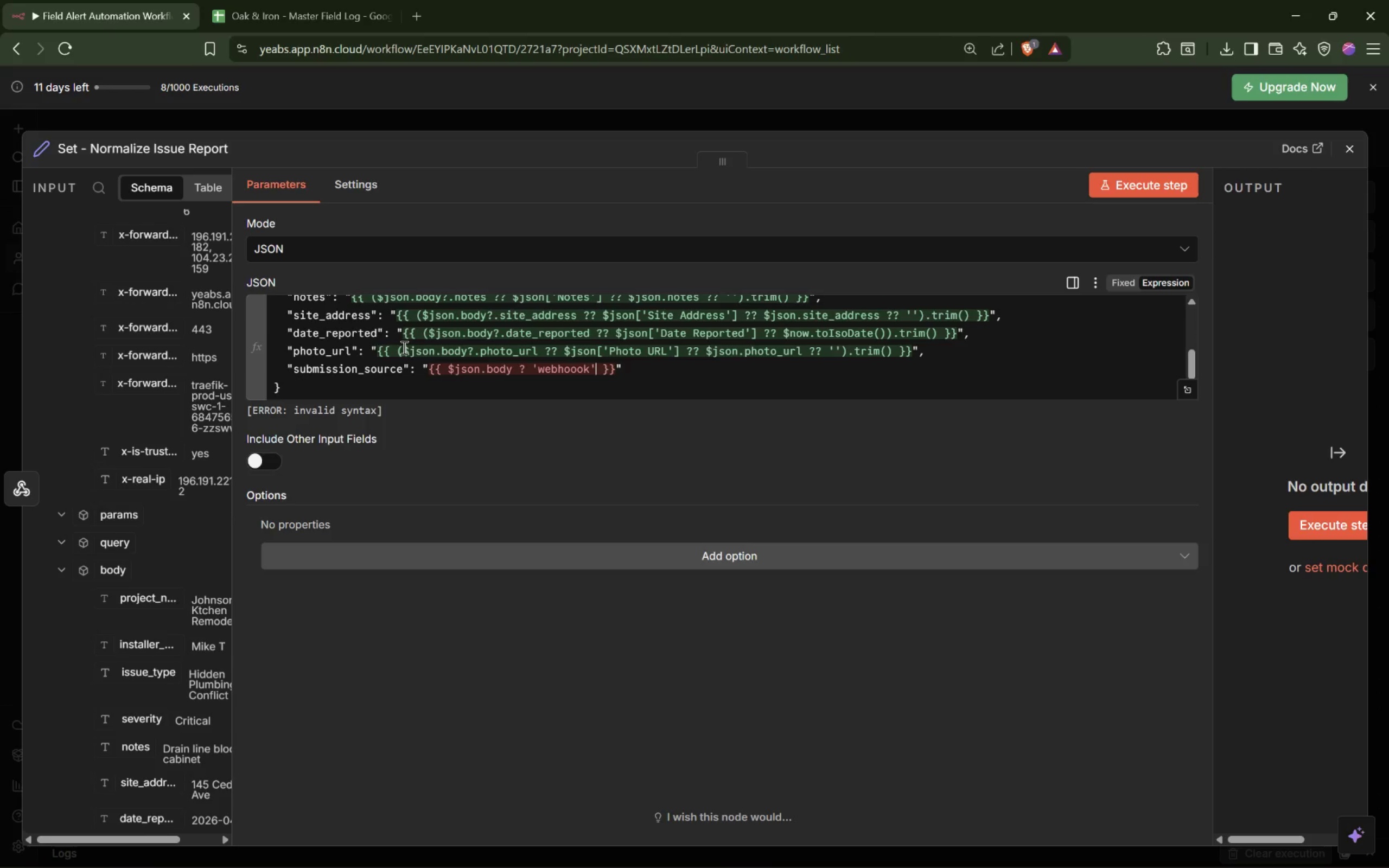 
type( : 'formD_)
key(Backspace)
key(Backspace)
type(_or_shh=ee)
key(Backspace)
key(Backspace)
key(Backspace)
key(Backspace)
type(eet)
 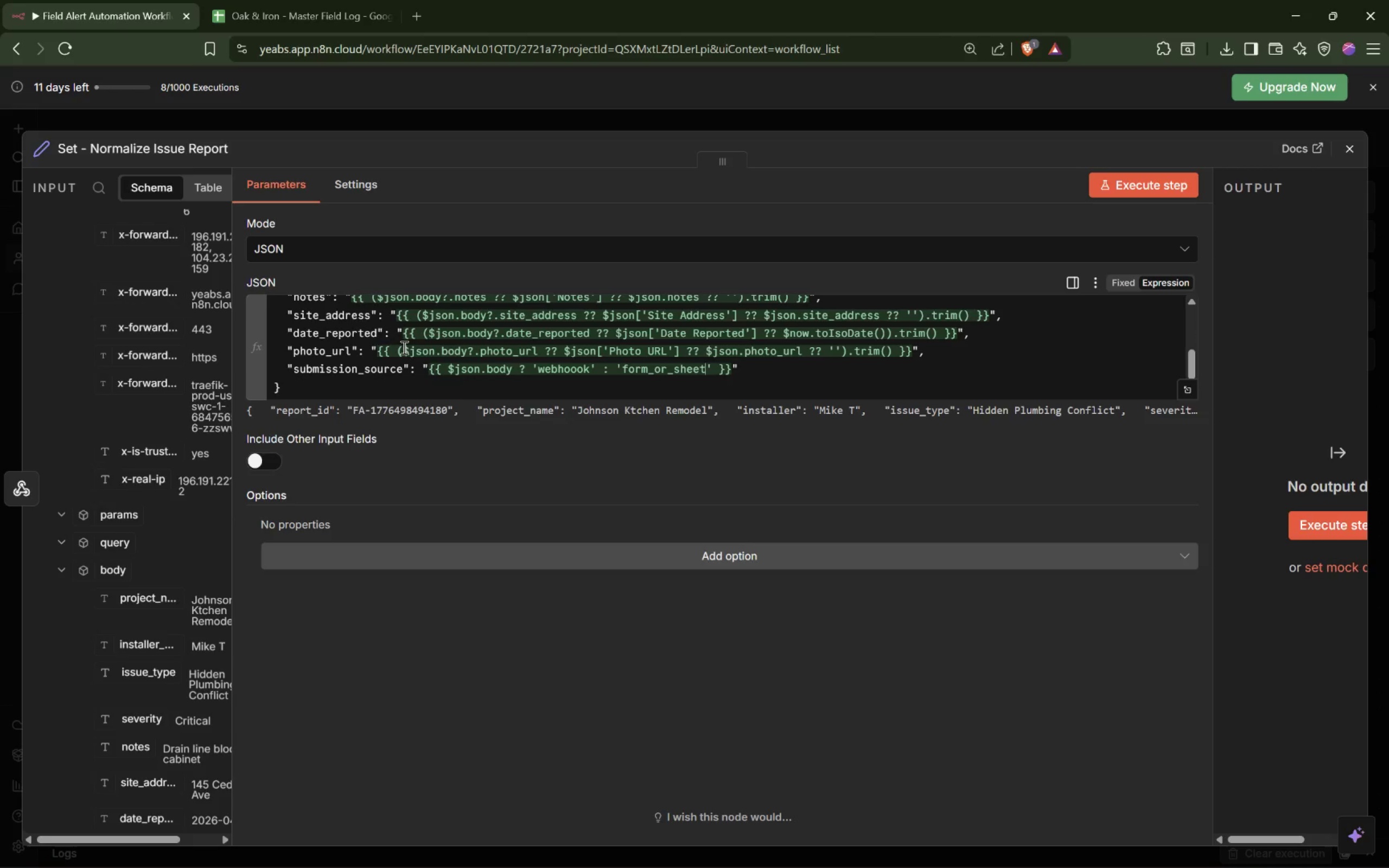 
key(ArrowRight)
 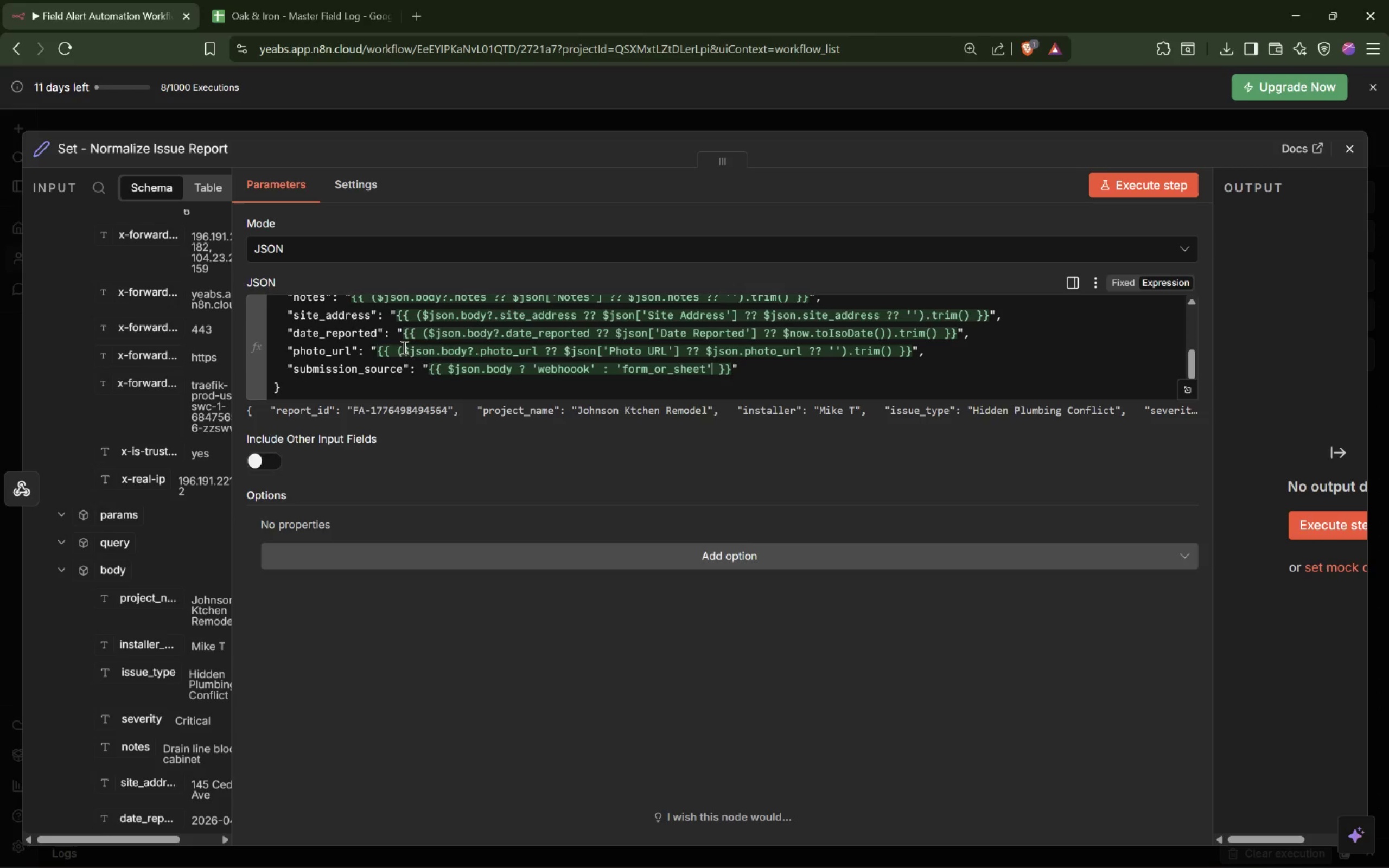 
key(ArrowRight)
 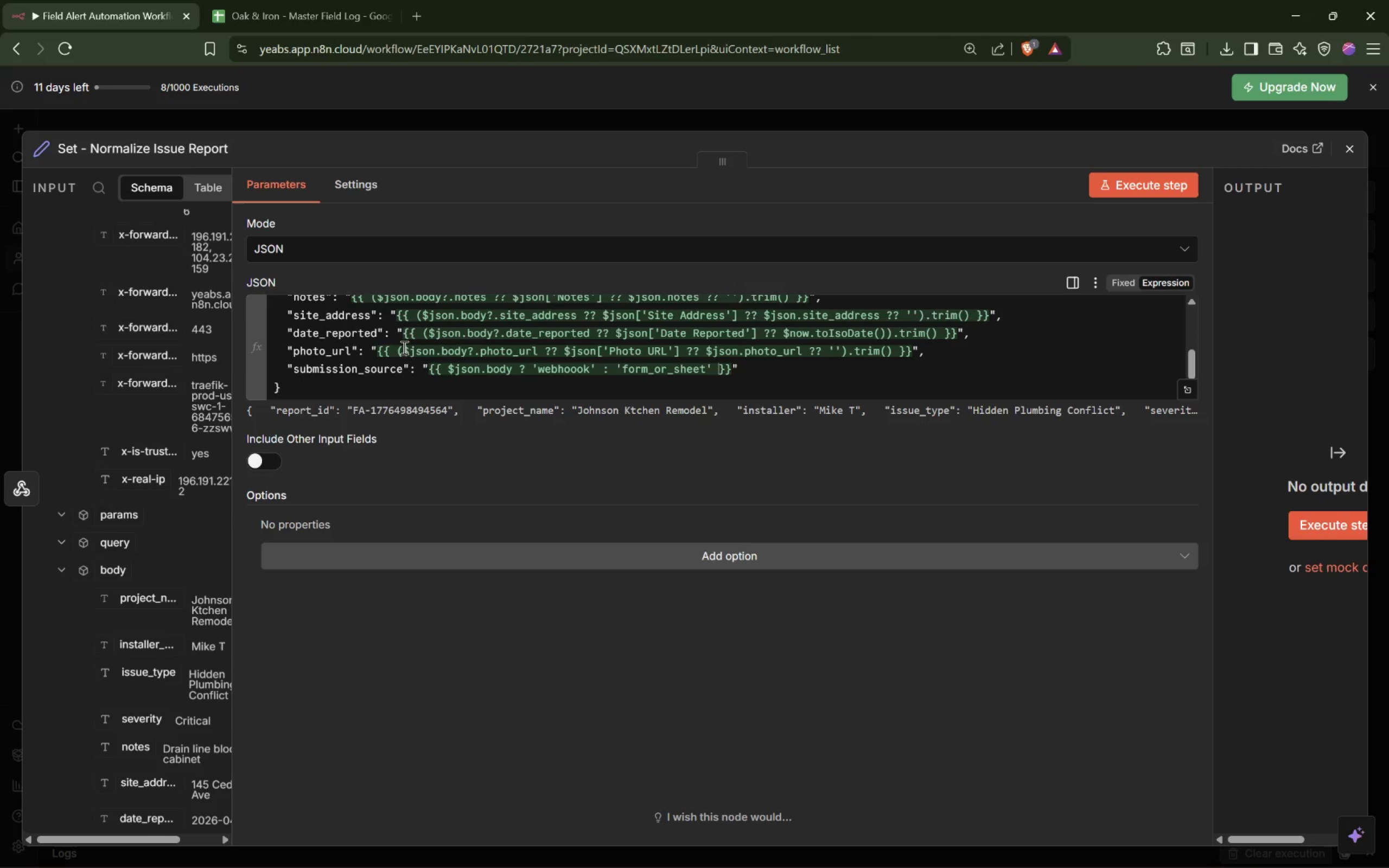 
key(ArrowRight)
 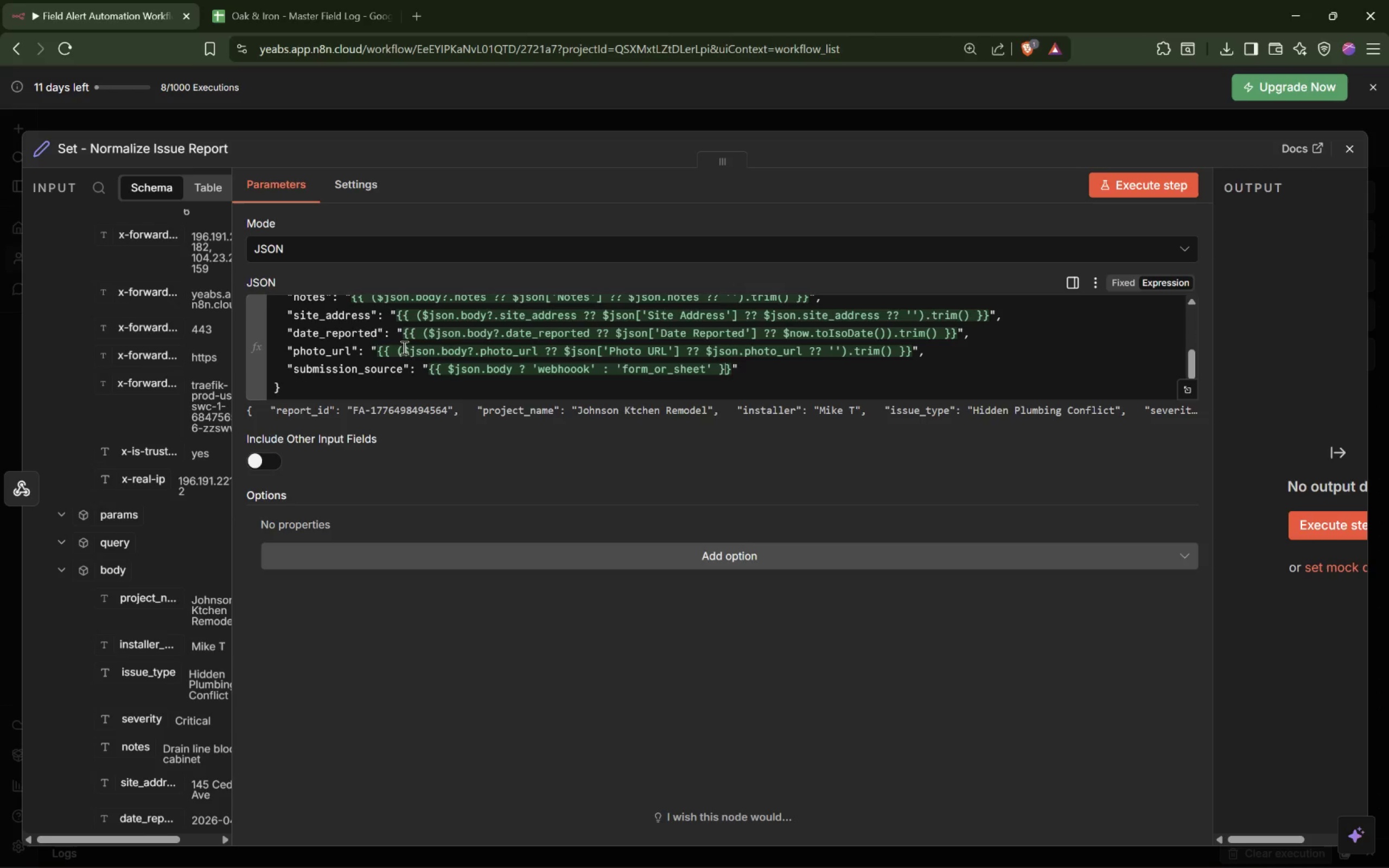 
key(ArrowRight)
 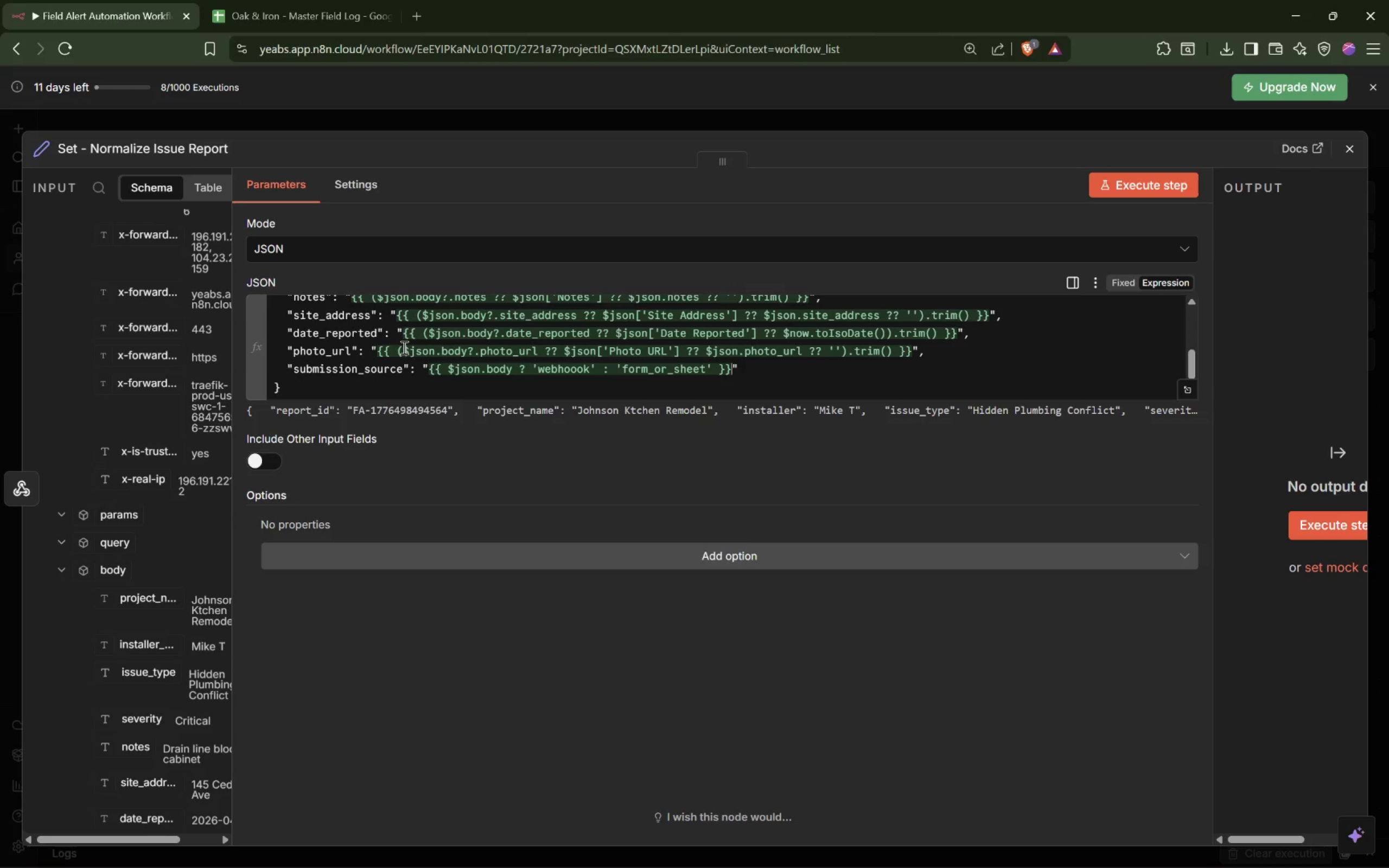 
key(ArrowRight)
 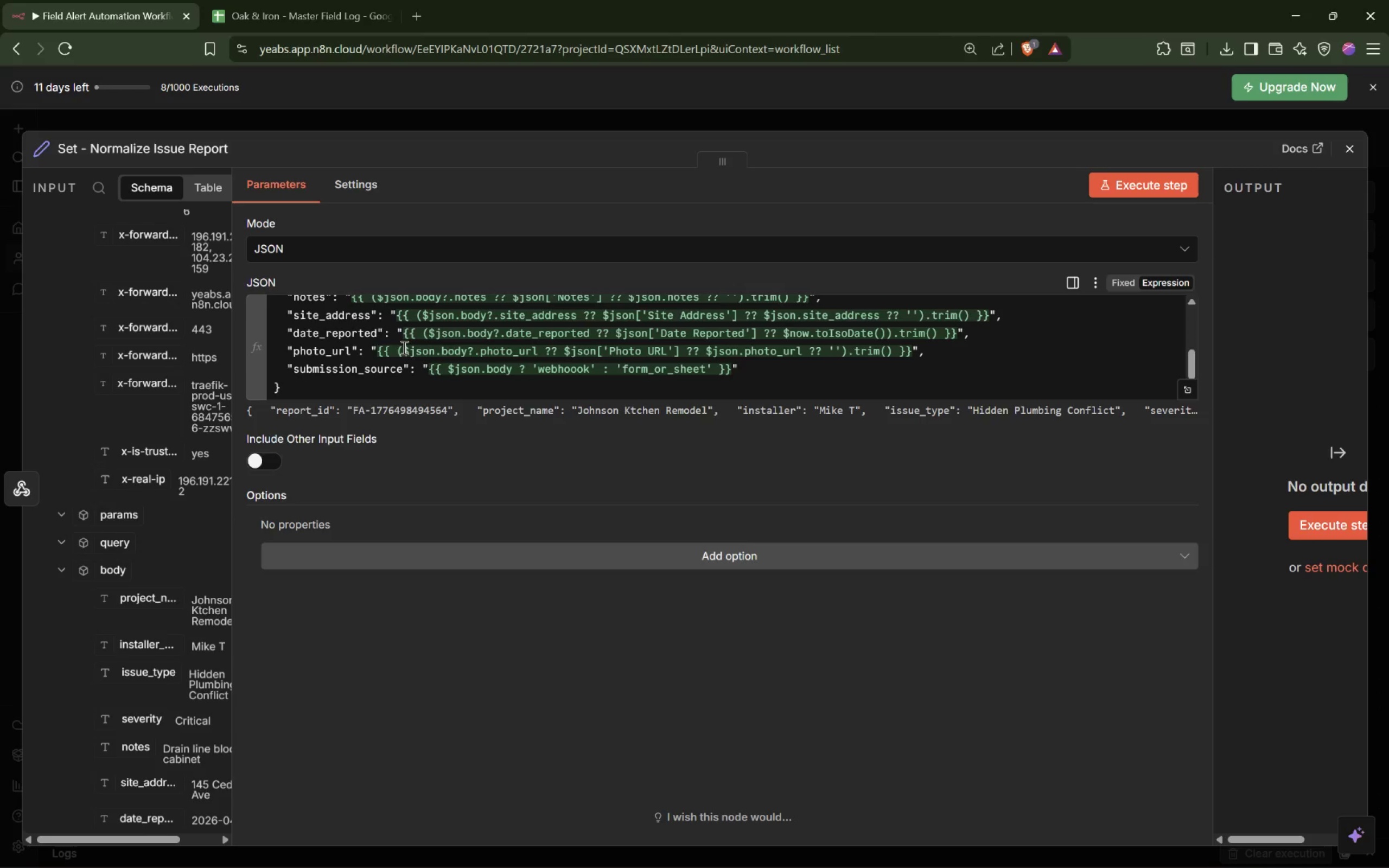 
key(Comma)
 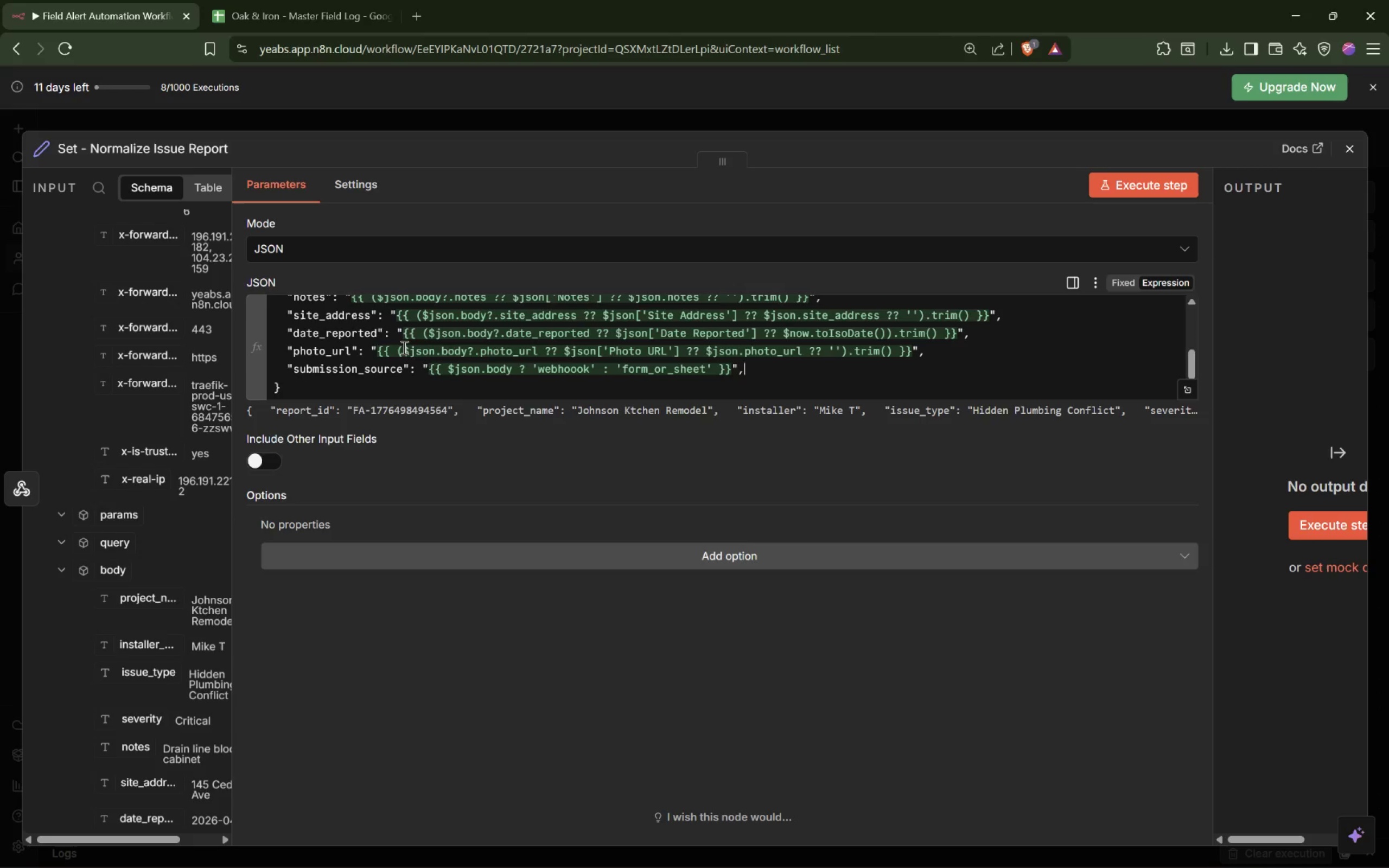 
key(Enter)
 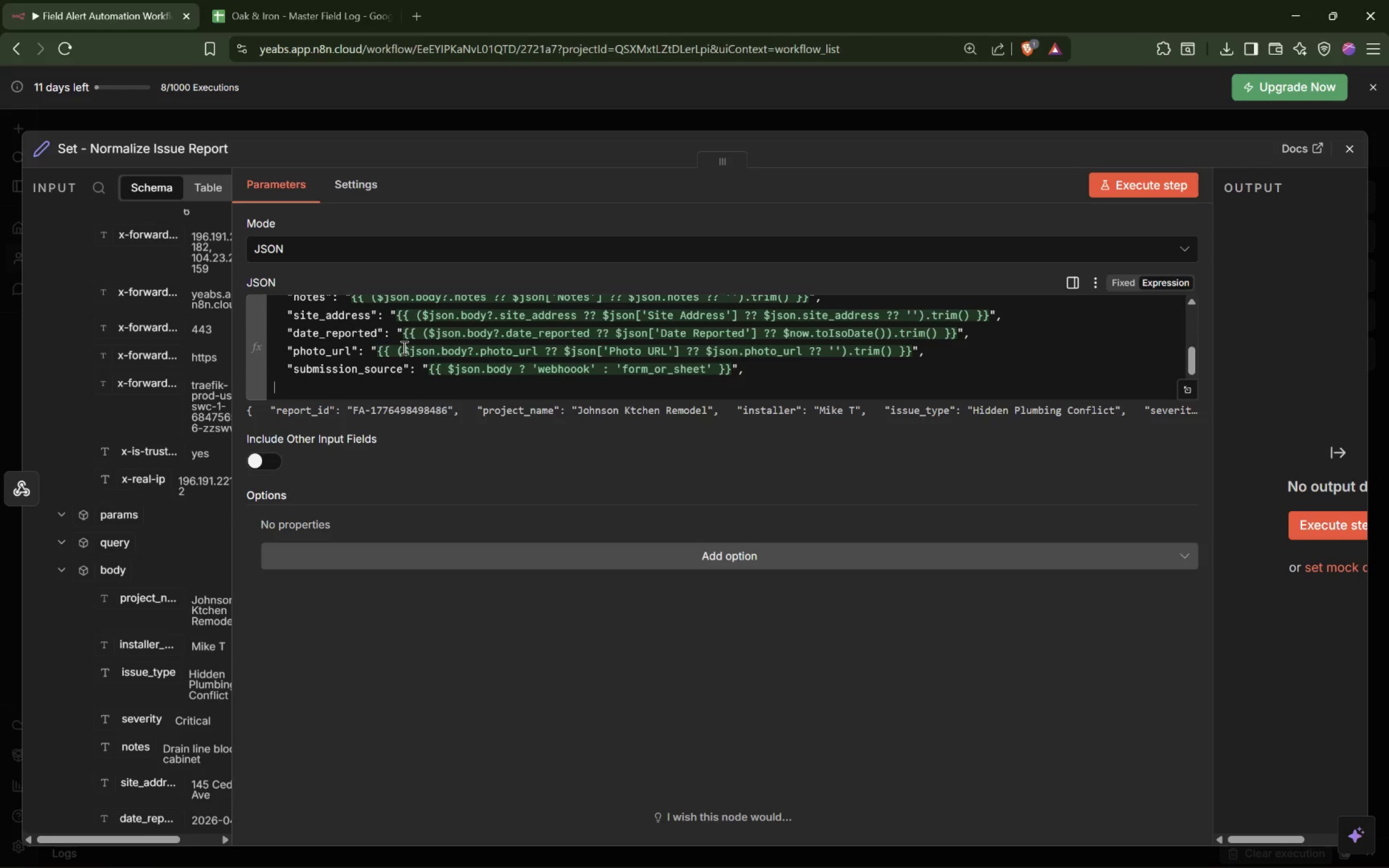 
key(Tab)
type("logged,)
key(Backspace)
type(_at": "")
 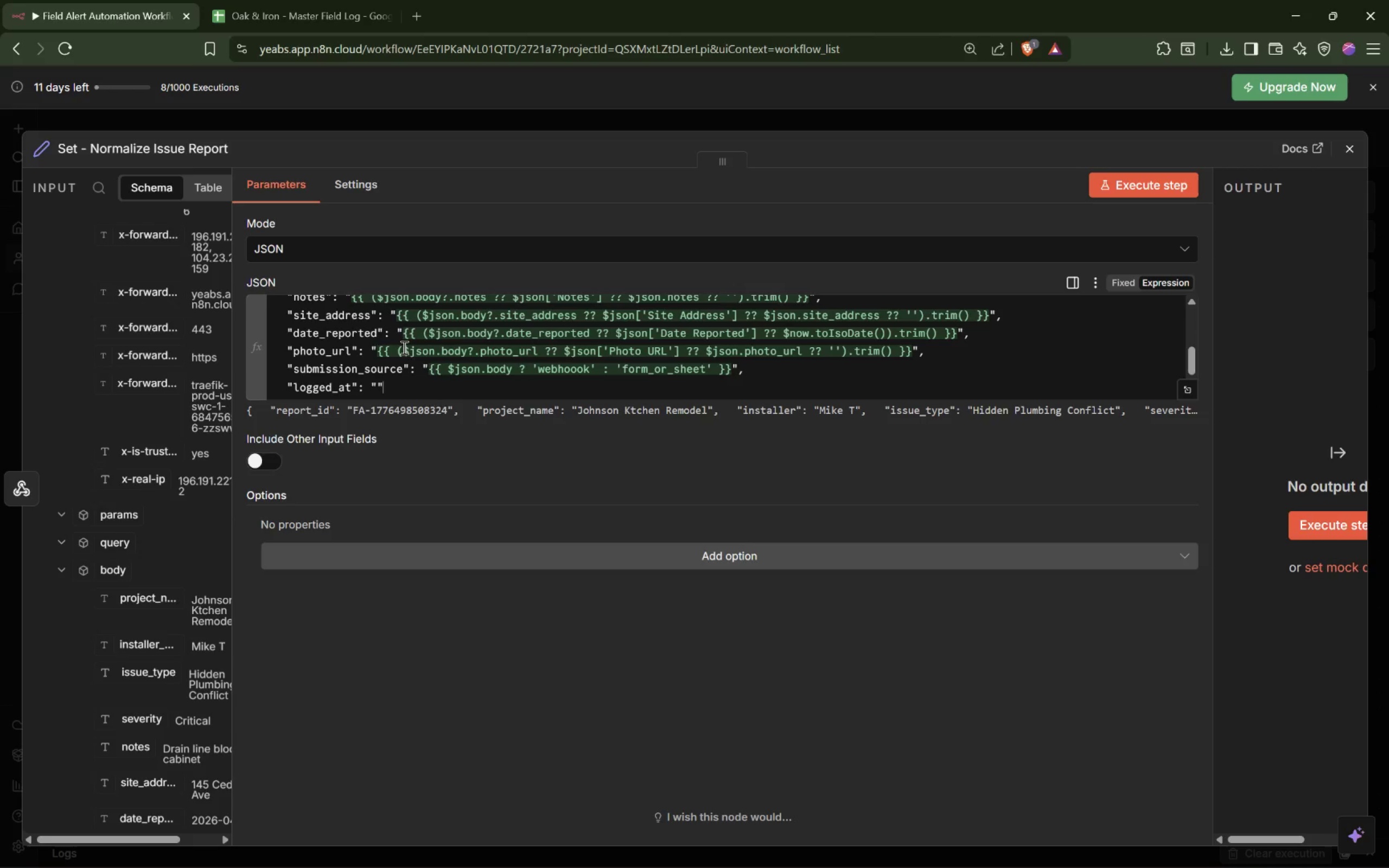 
key(ArrowLeft)
 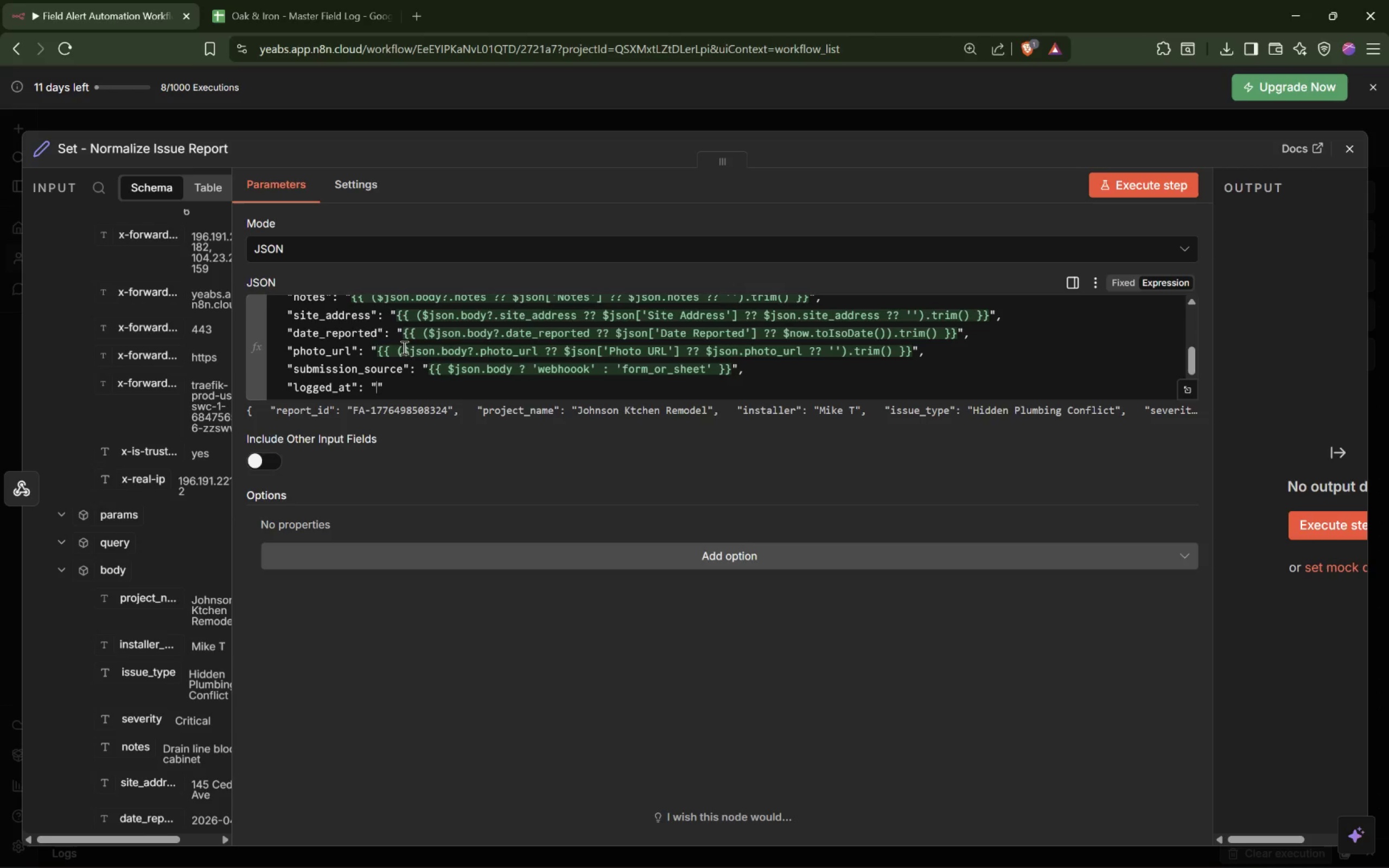 
key(Shift+BracketLeft)
 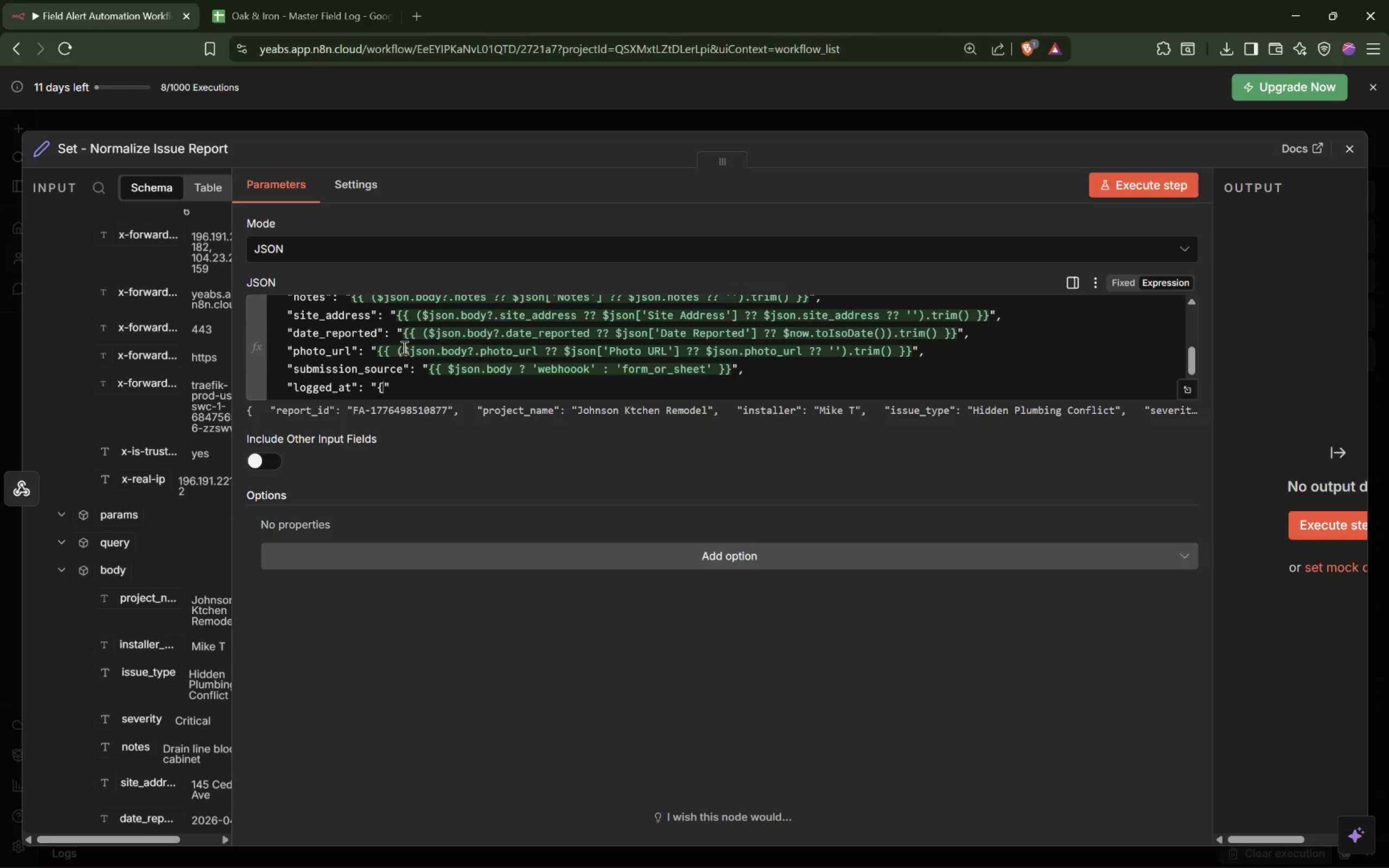 
key(Shift+BracketLeft)
 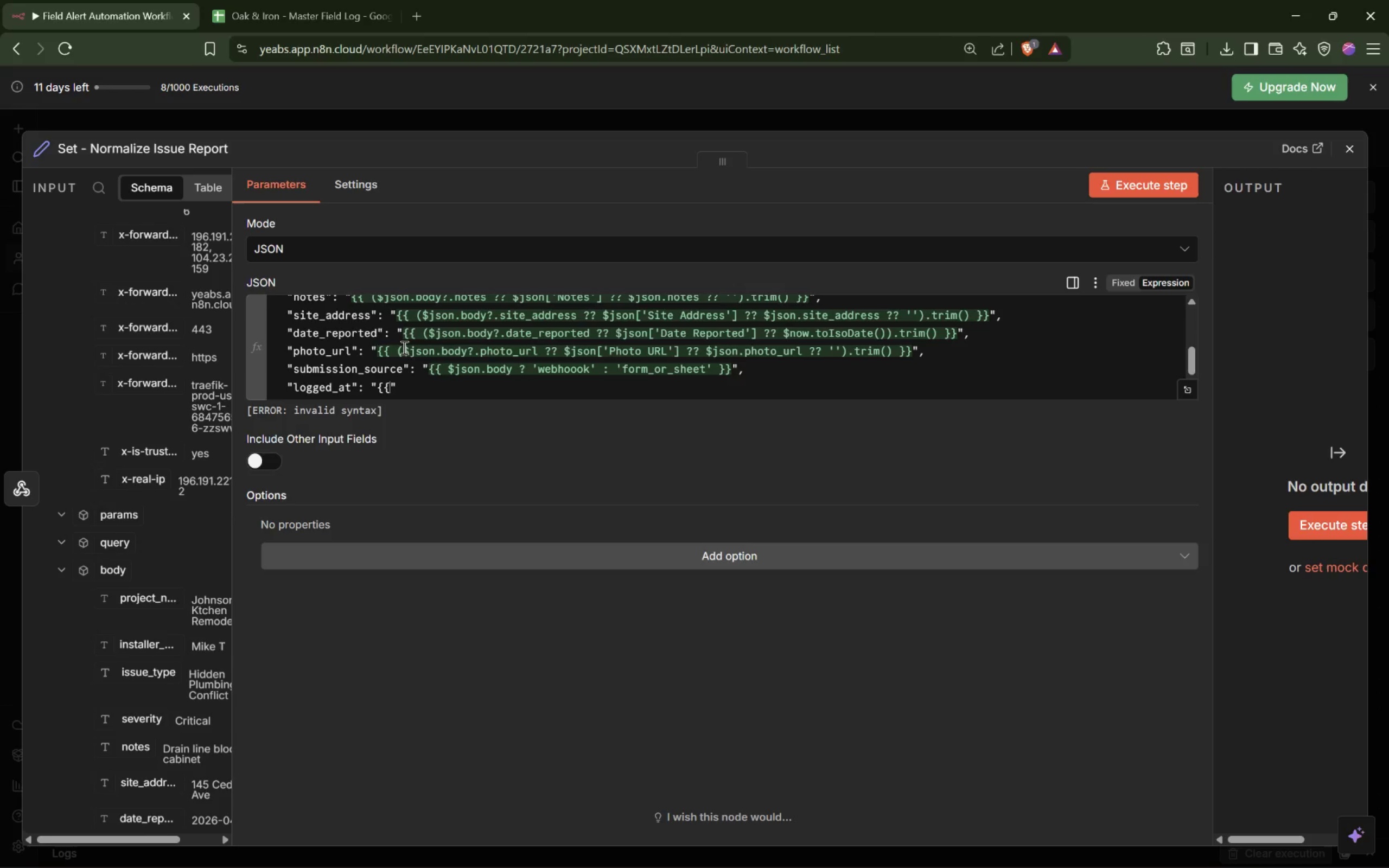 
key(Space)
 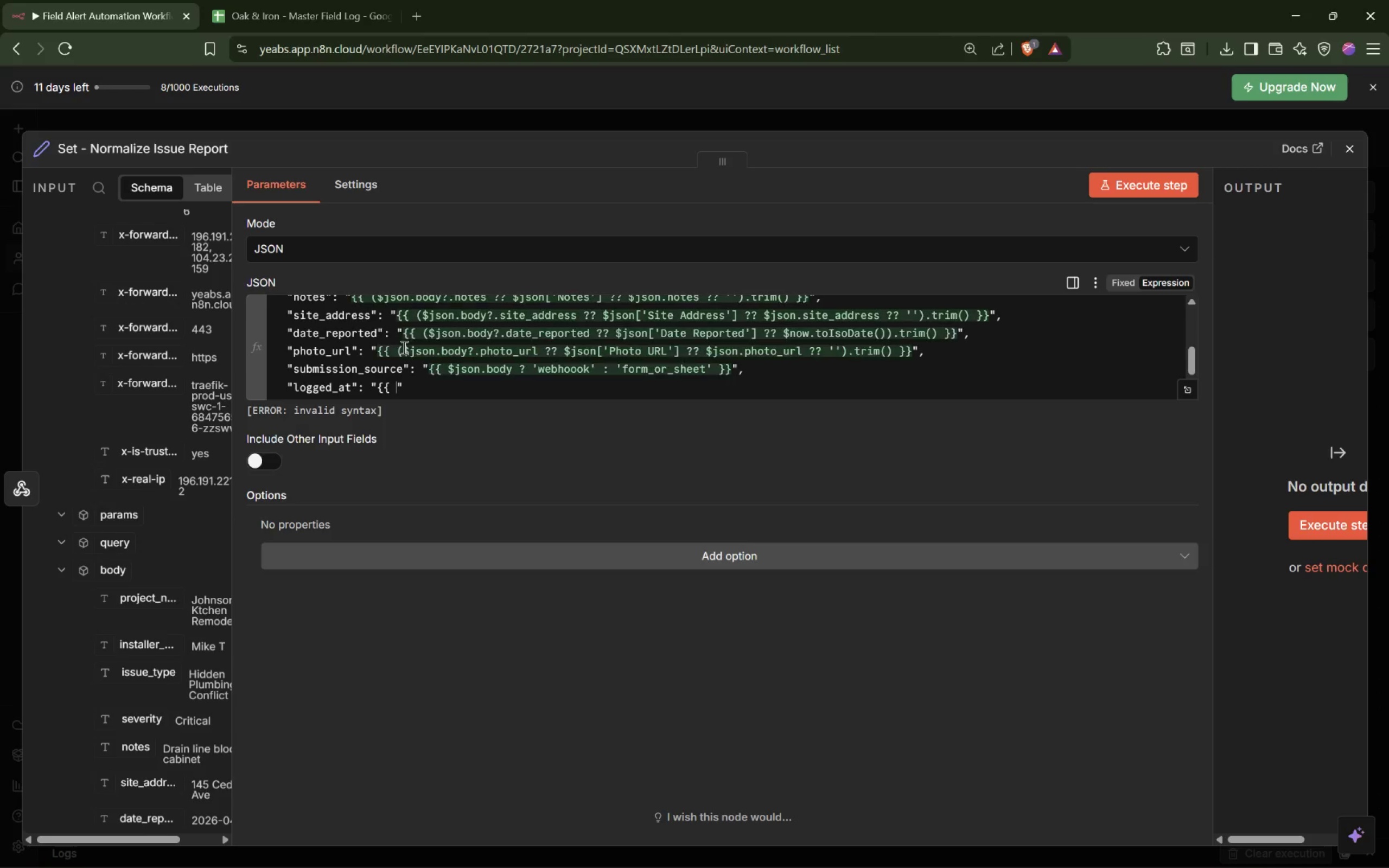 
key(Shift+BracketRight)
 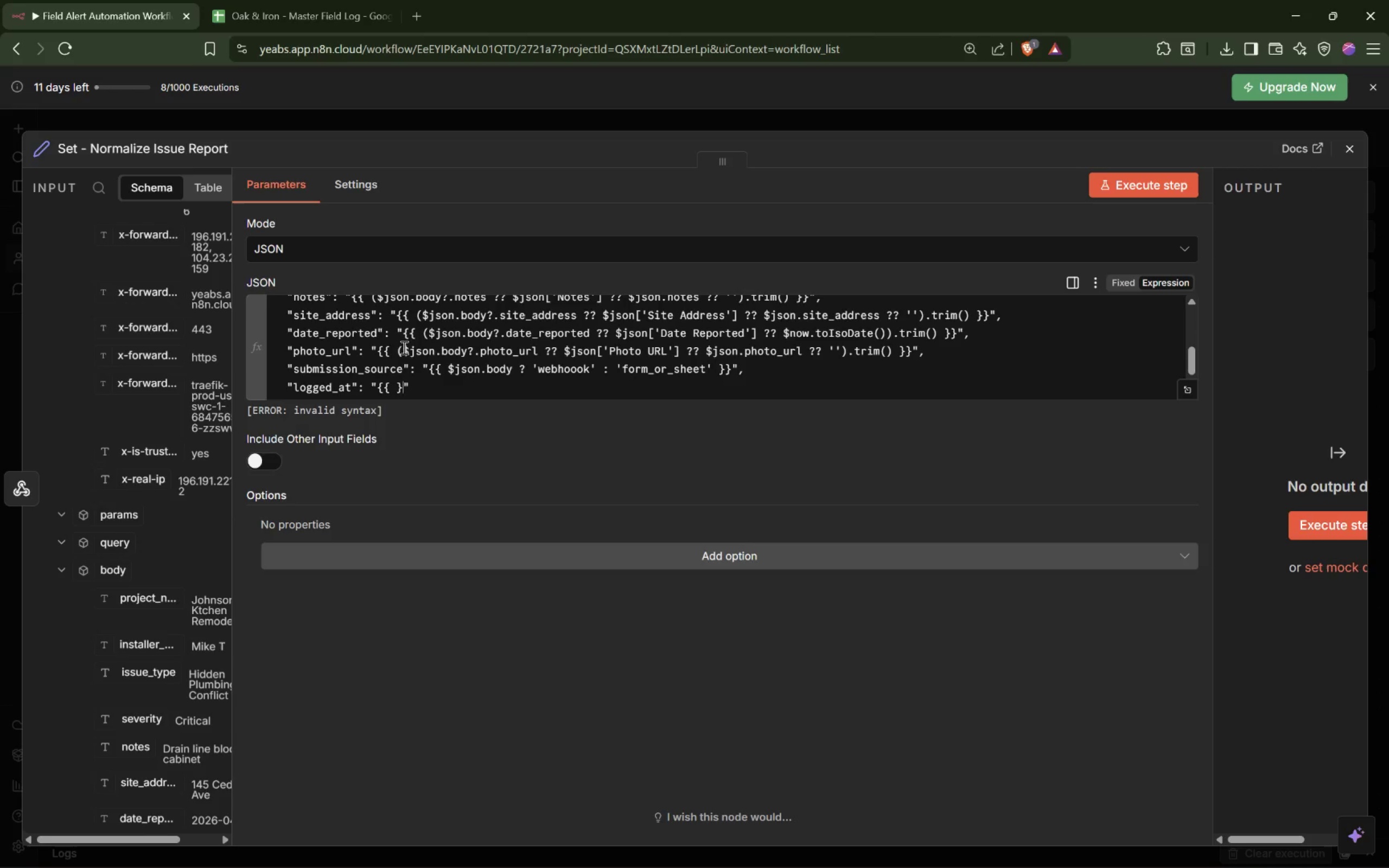 
key(Shift+BracketRight)
 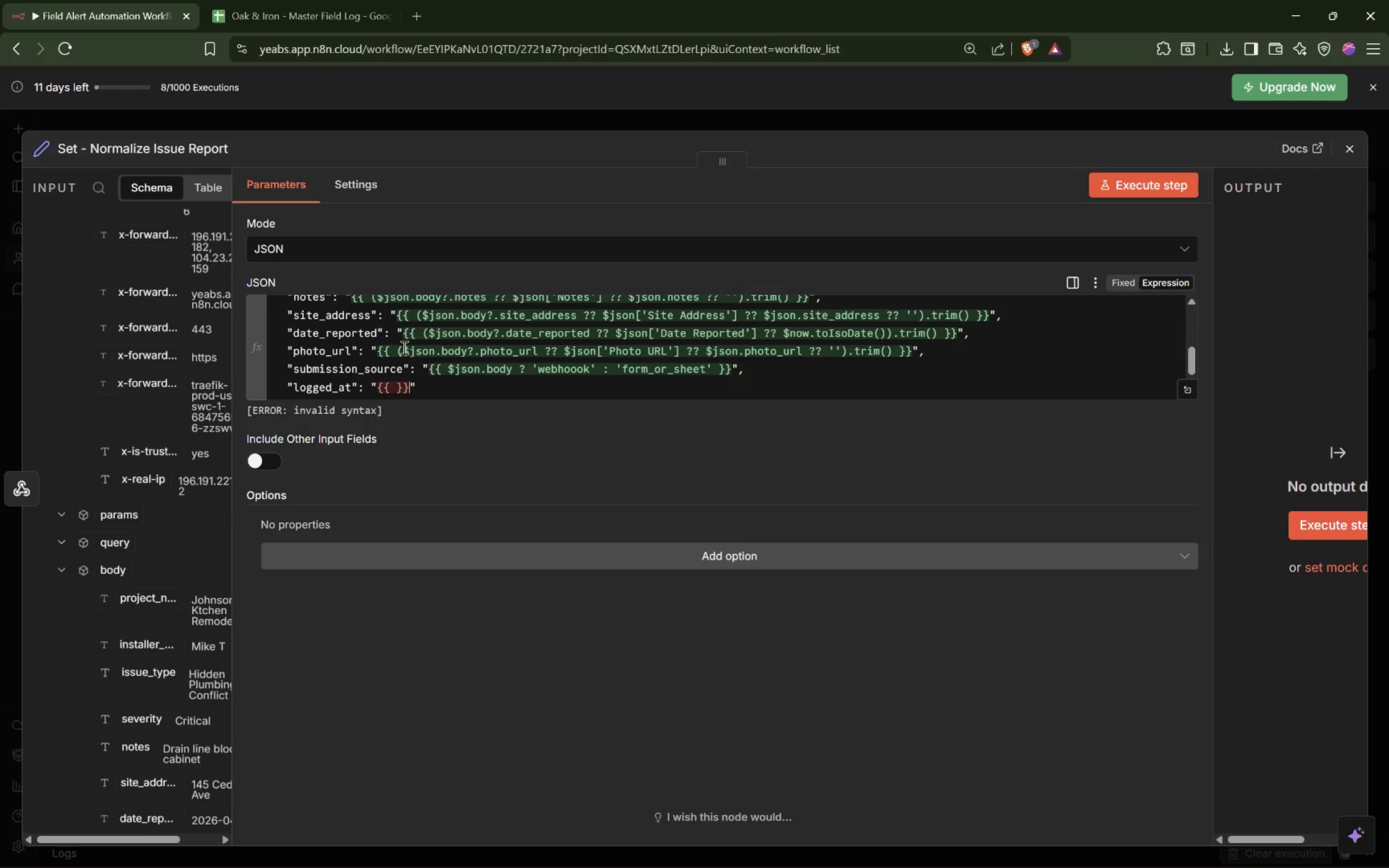 
key(ArrowLeft)
 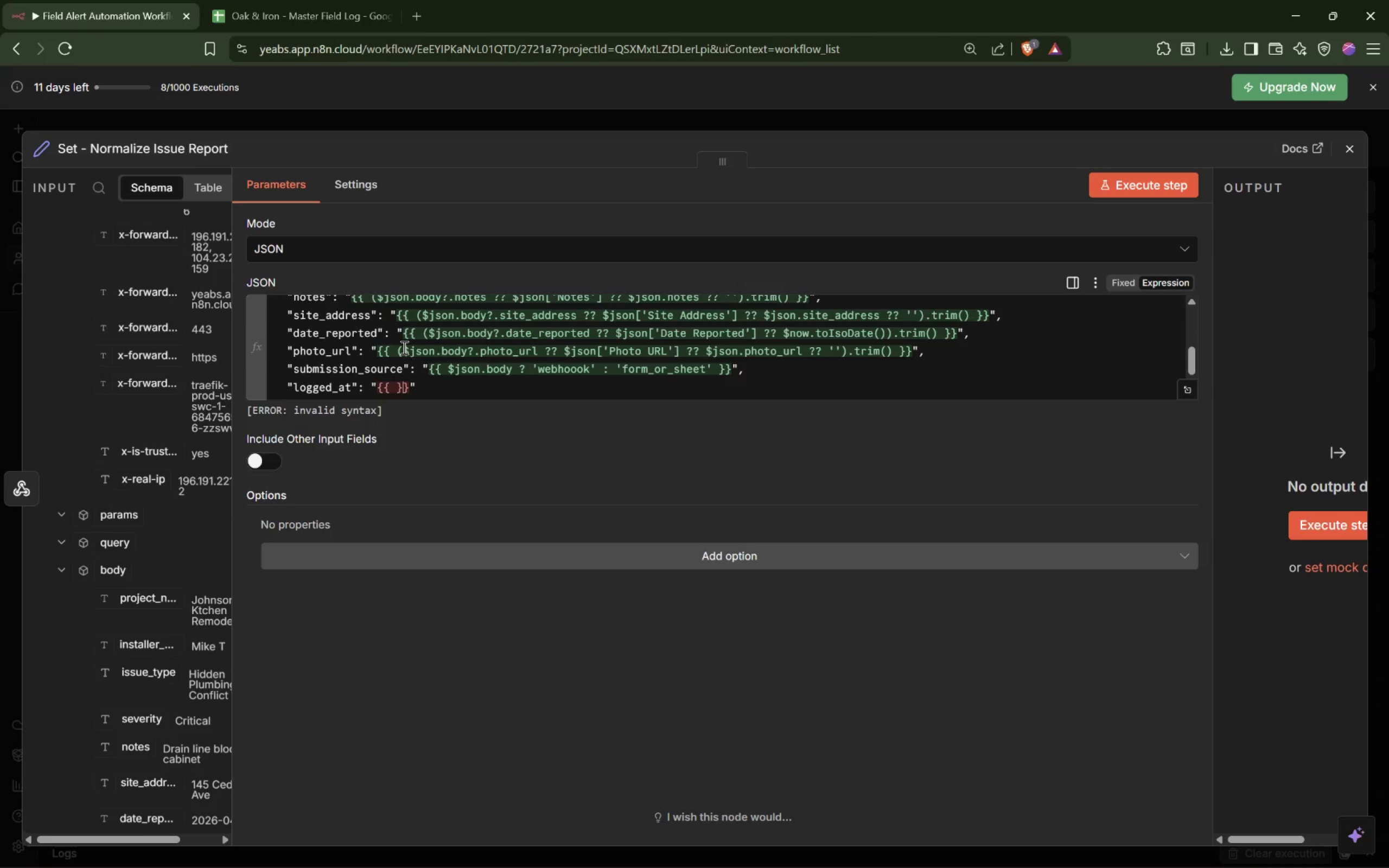 
key(ArrowLeft)
 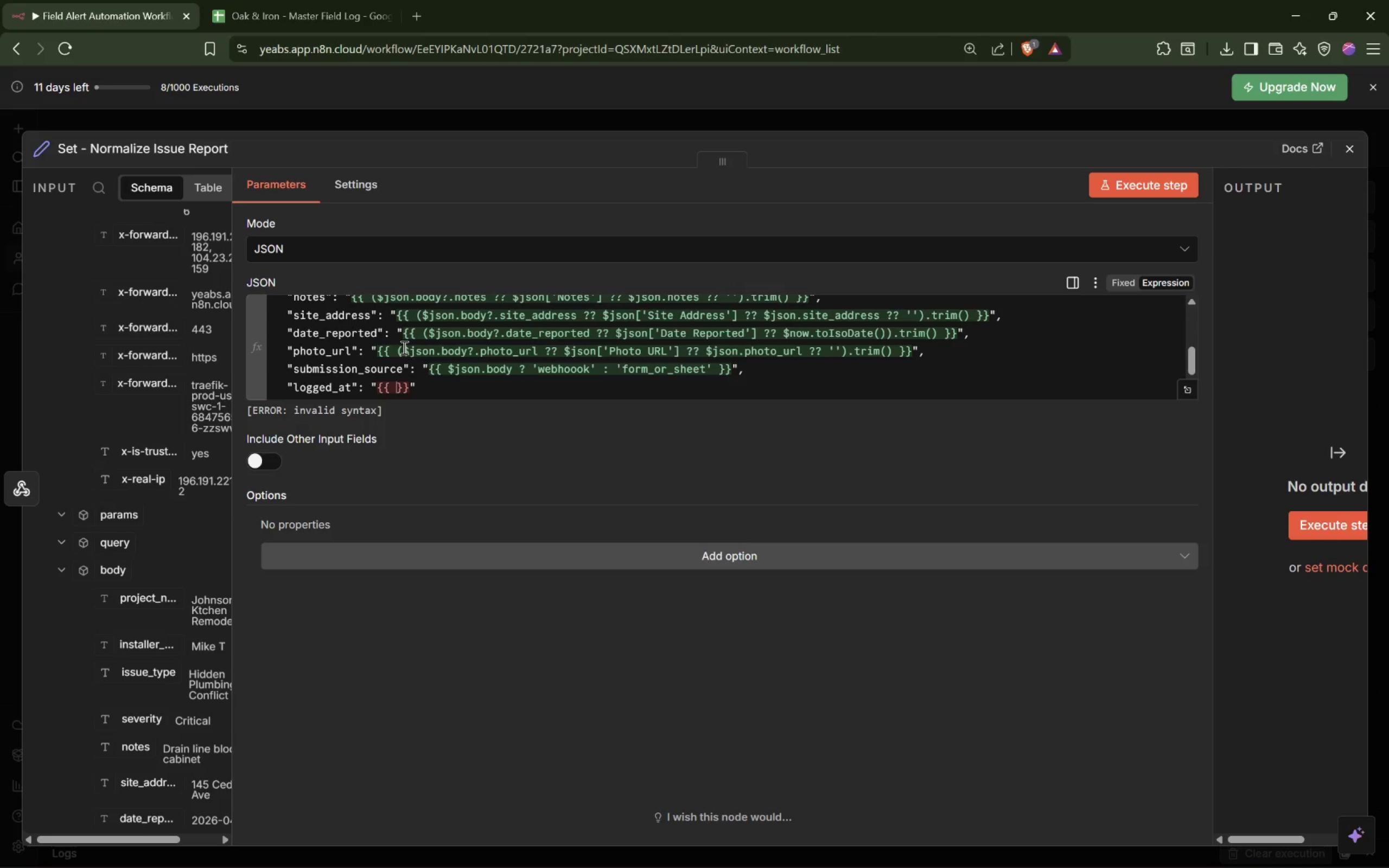 
key(ArrowLeft)
 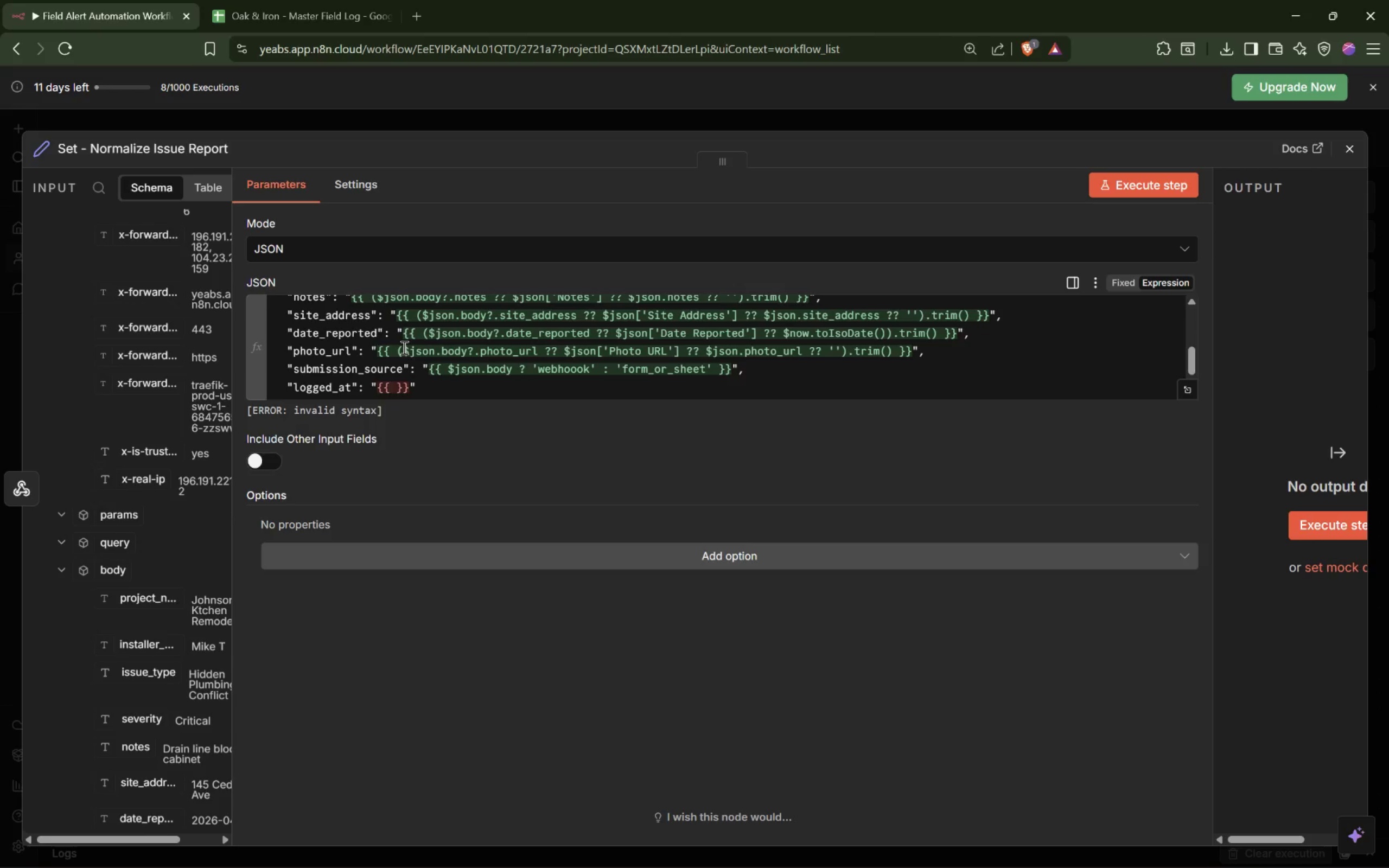 
type( n)
key(Backspace)
type($on)
key(Backspace)
key(Backspace)
type(now.toIso())
 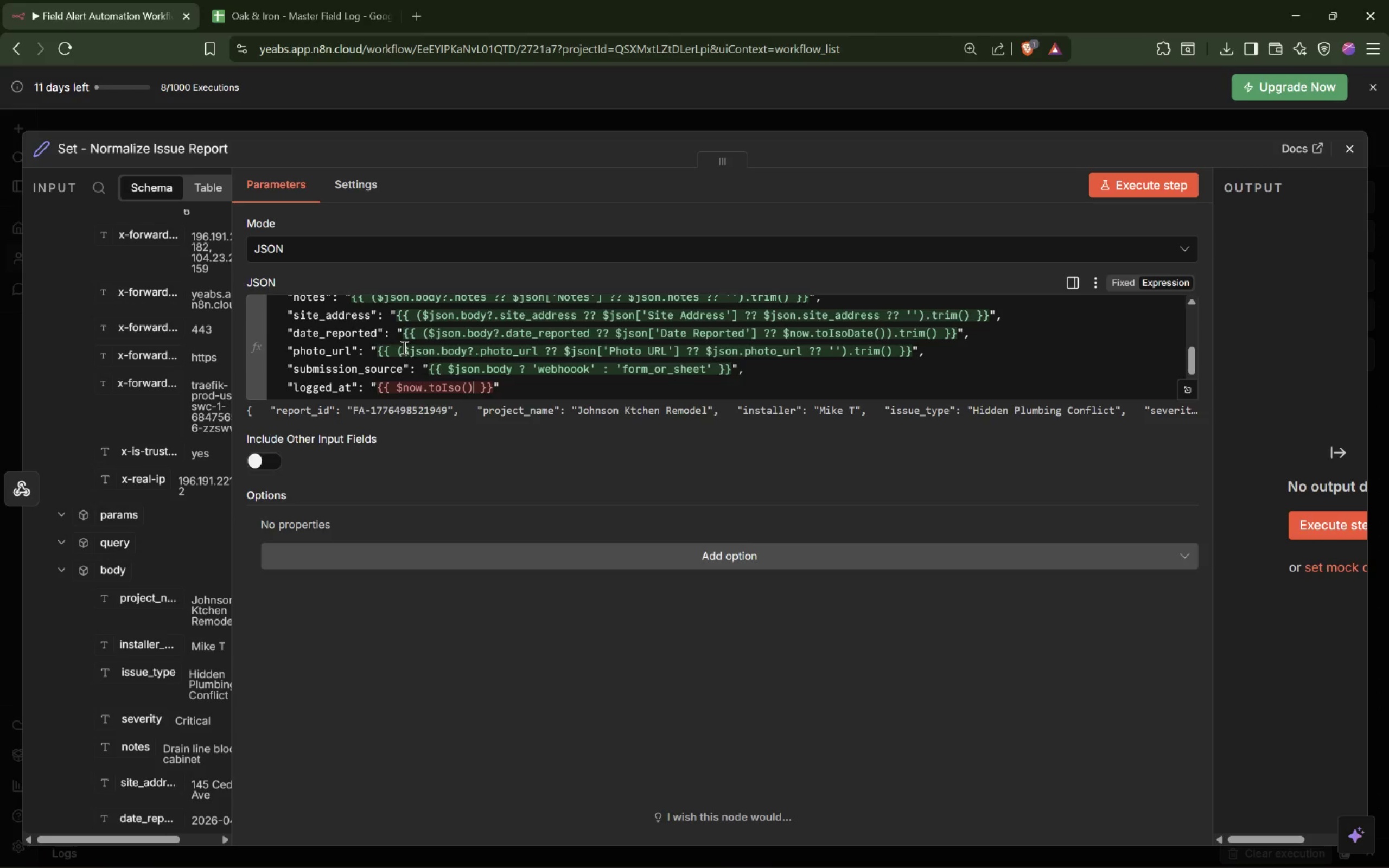 
key(ArrowLeft)
 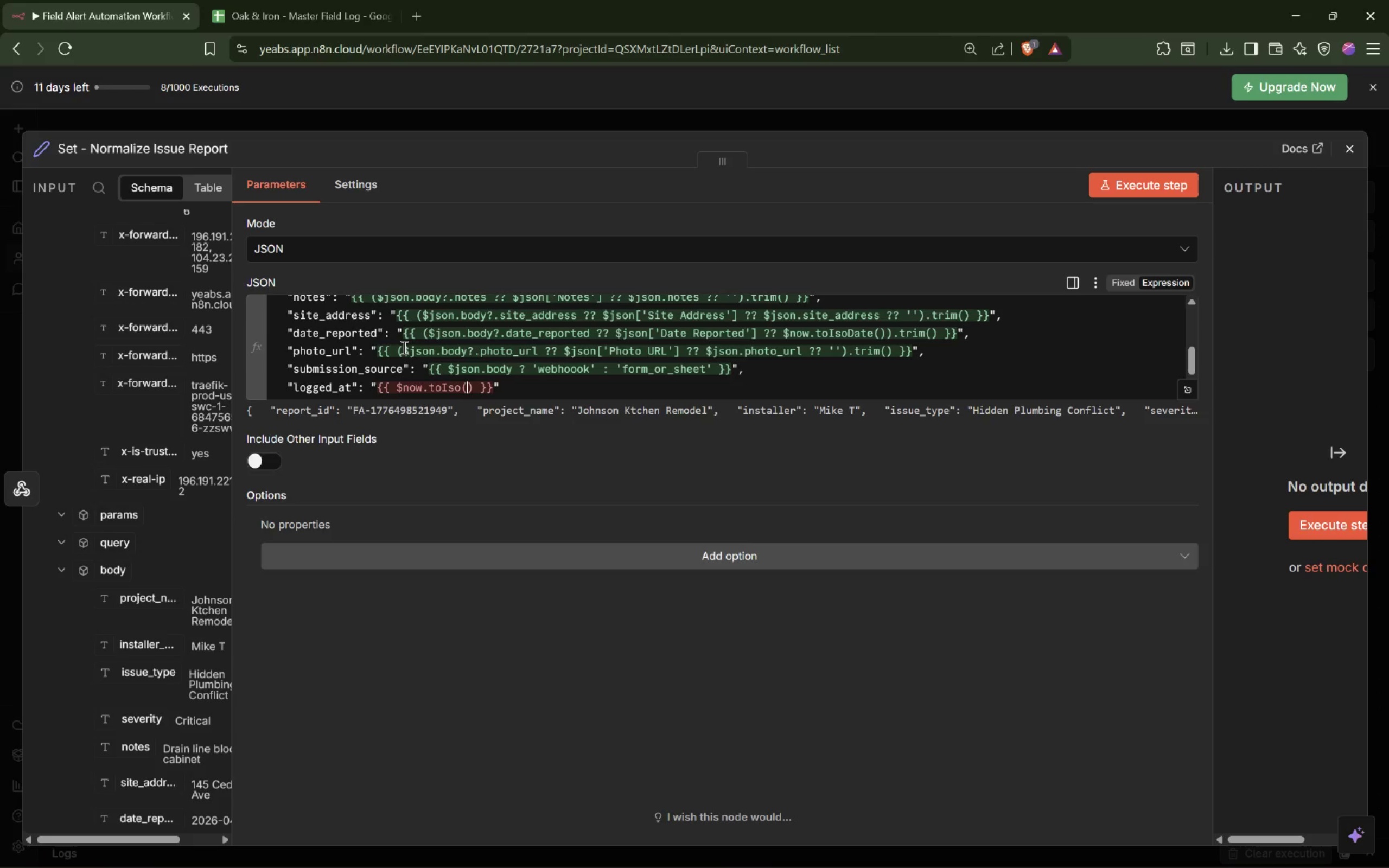 
key(ArrowLeft)
 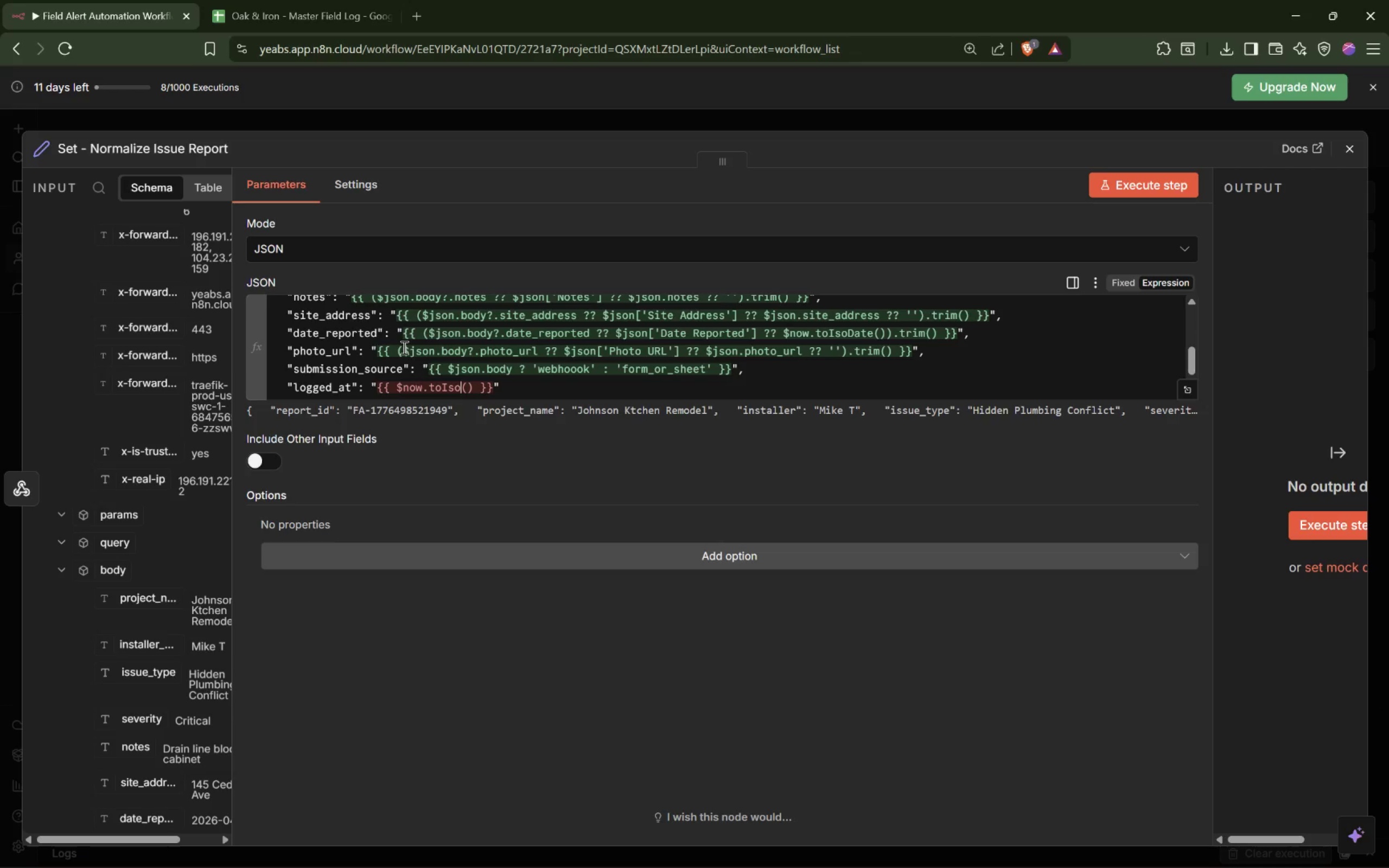 
key(Backspace)
 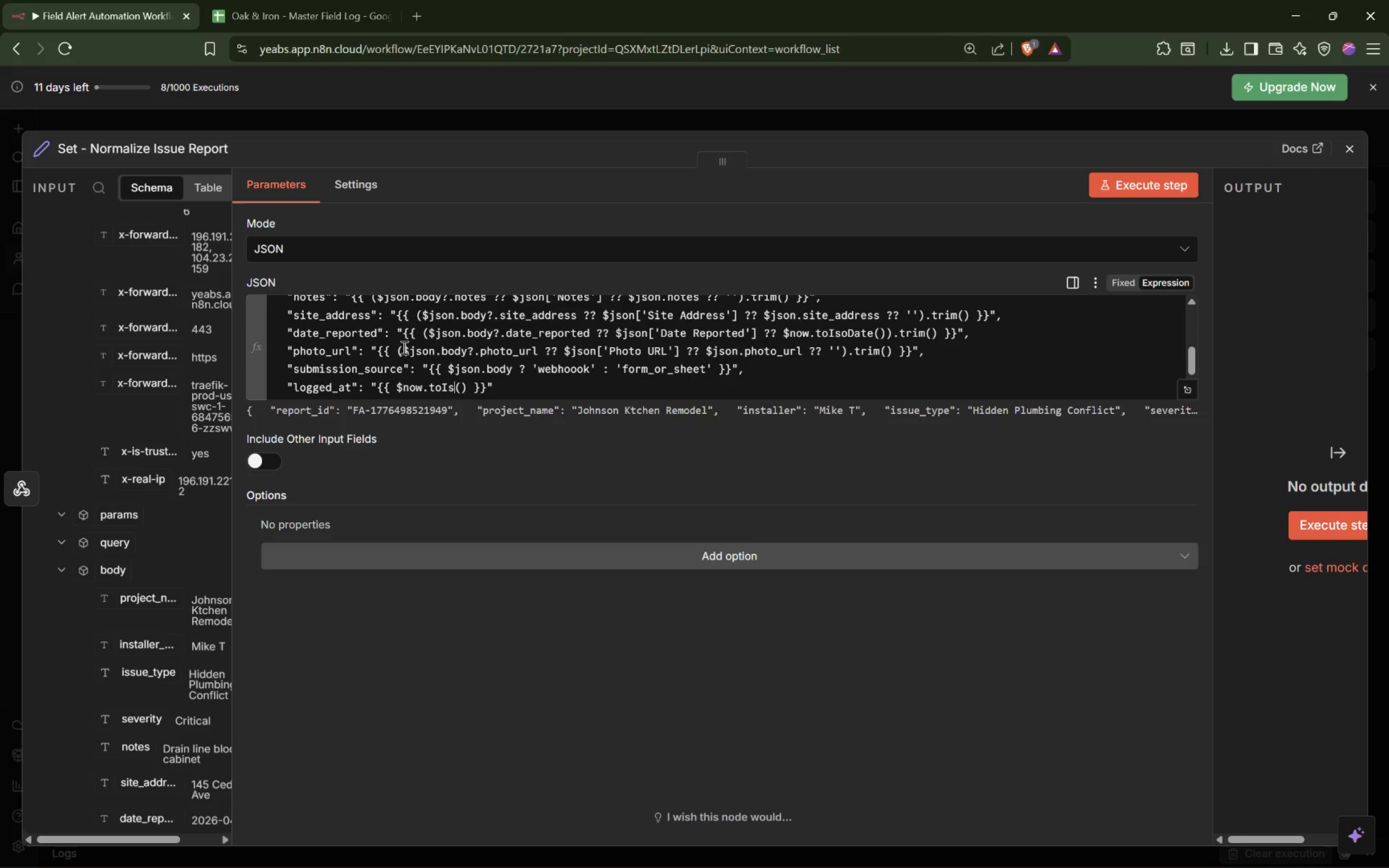 
key(Backspace)
 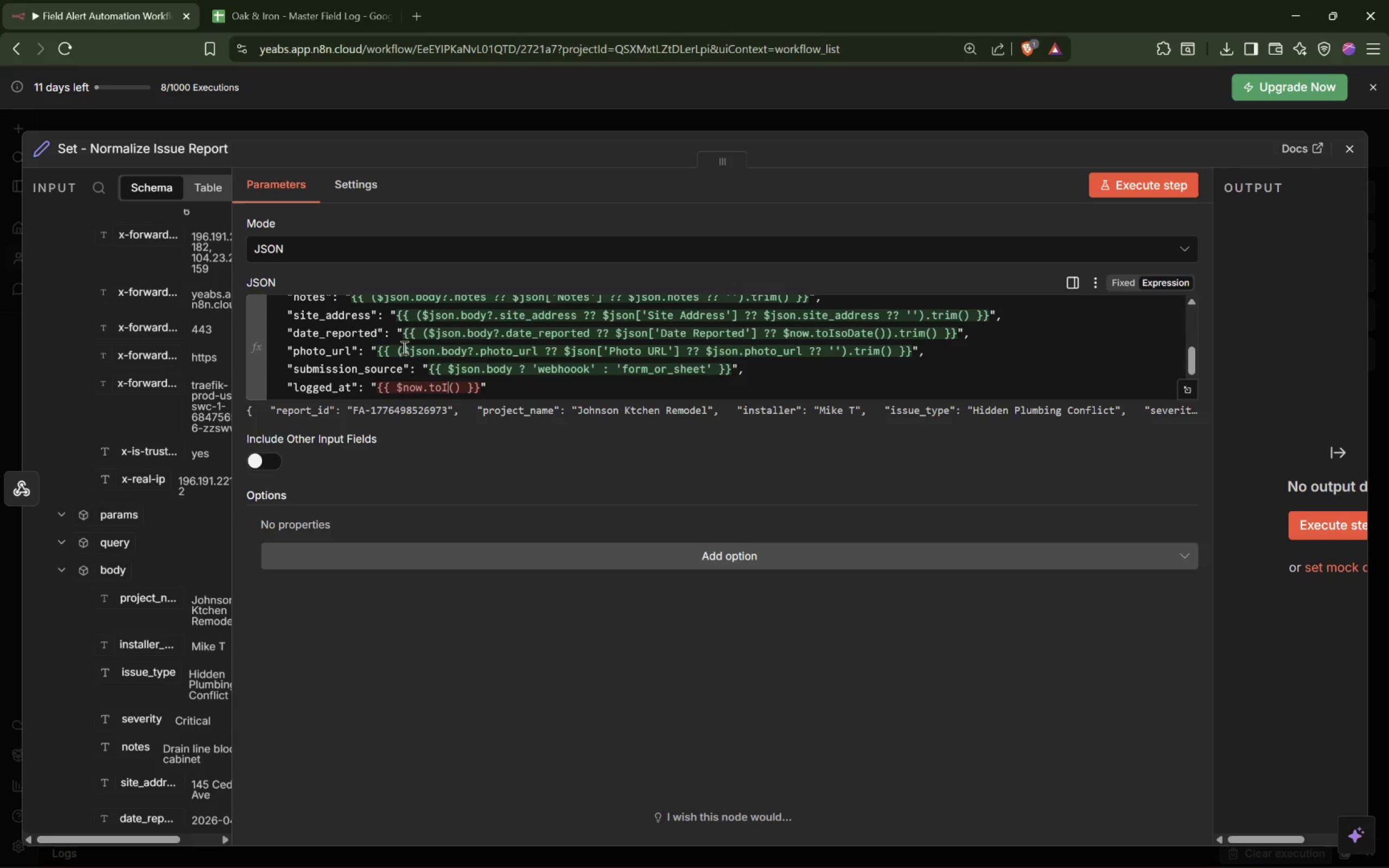 
key(Shift+ShiftRight)
 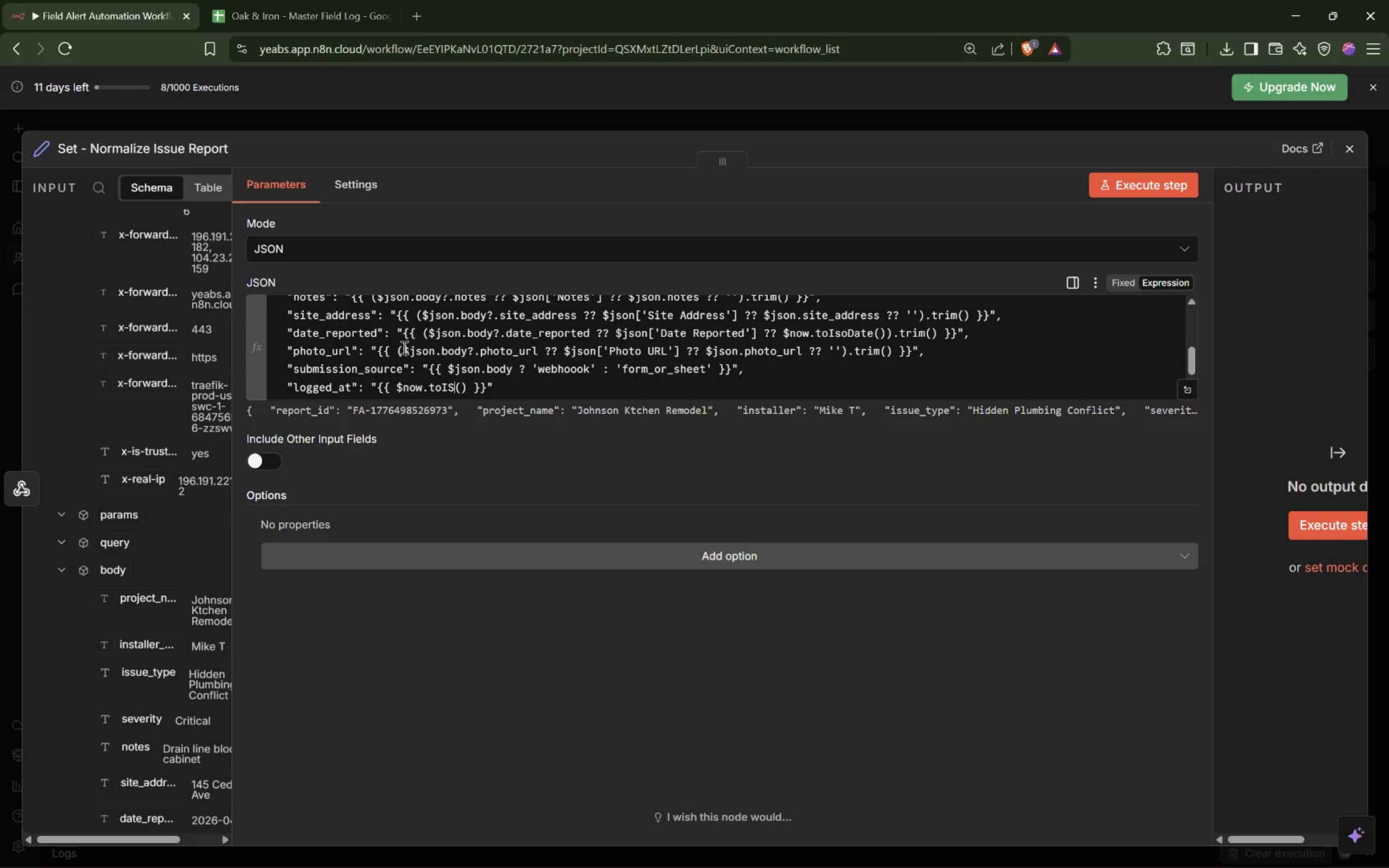 
key(Shift+S)
 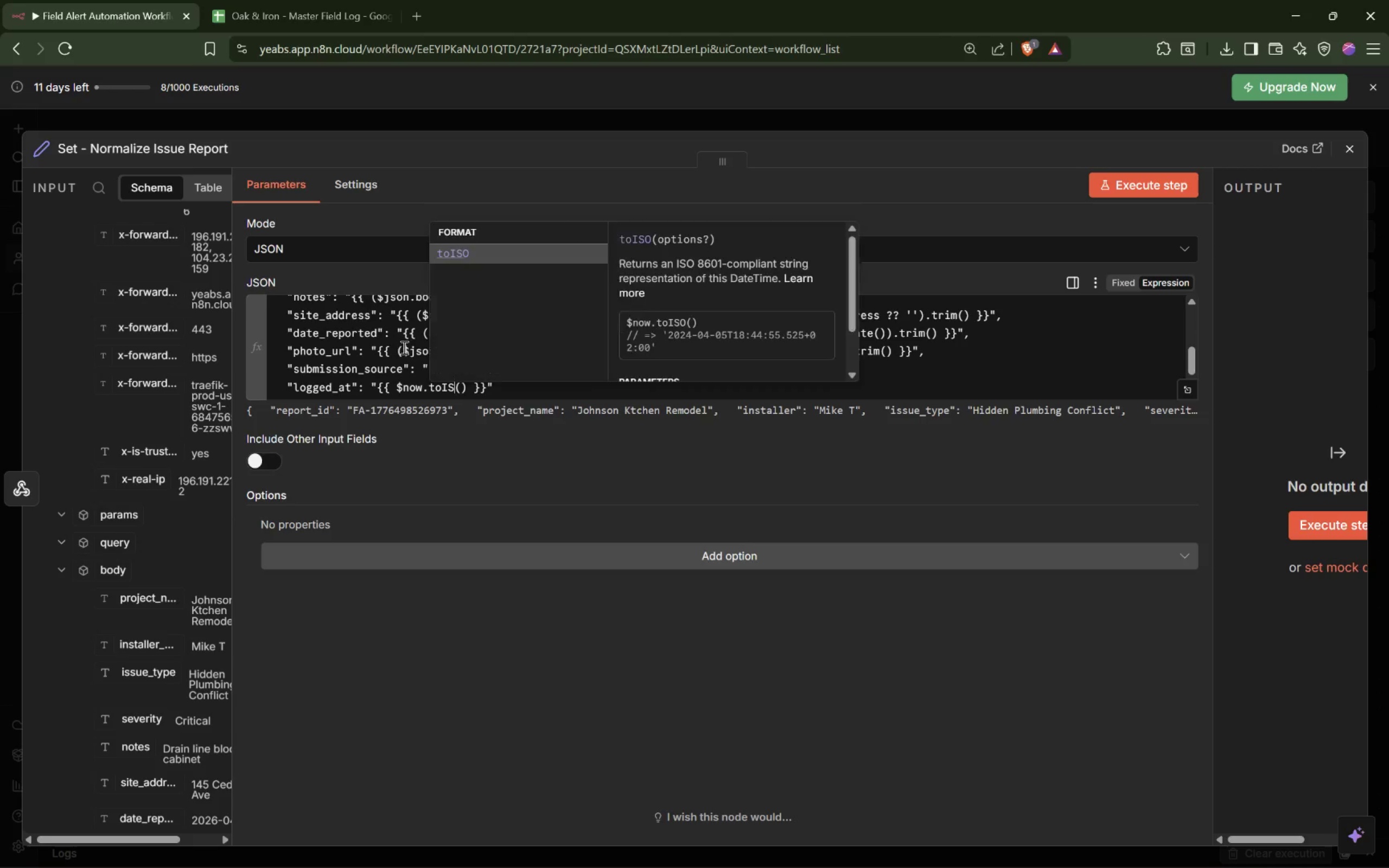 
key(Shift+ShiftLeft)
 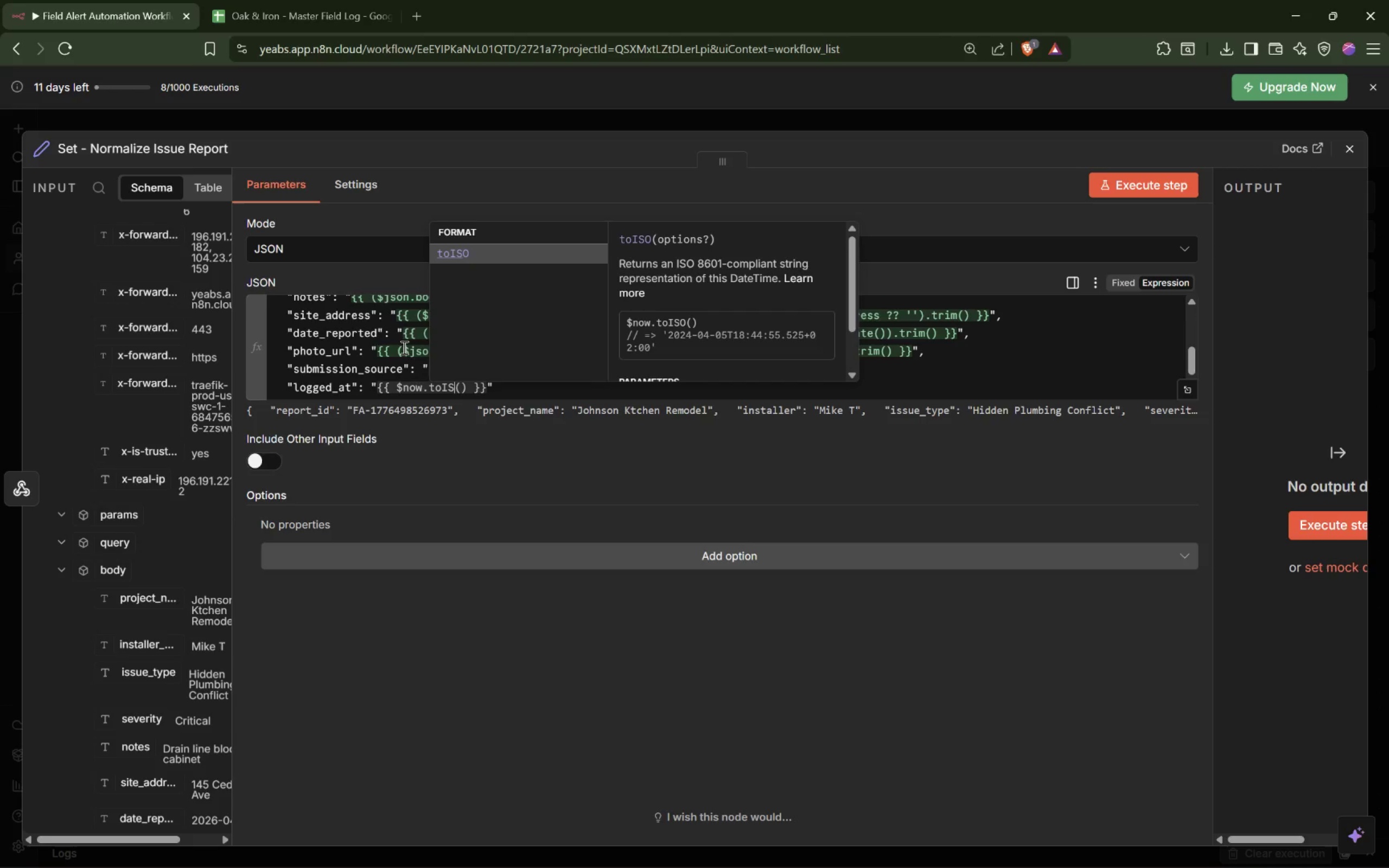 
key(Shift+O)
 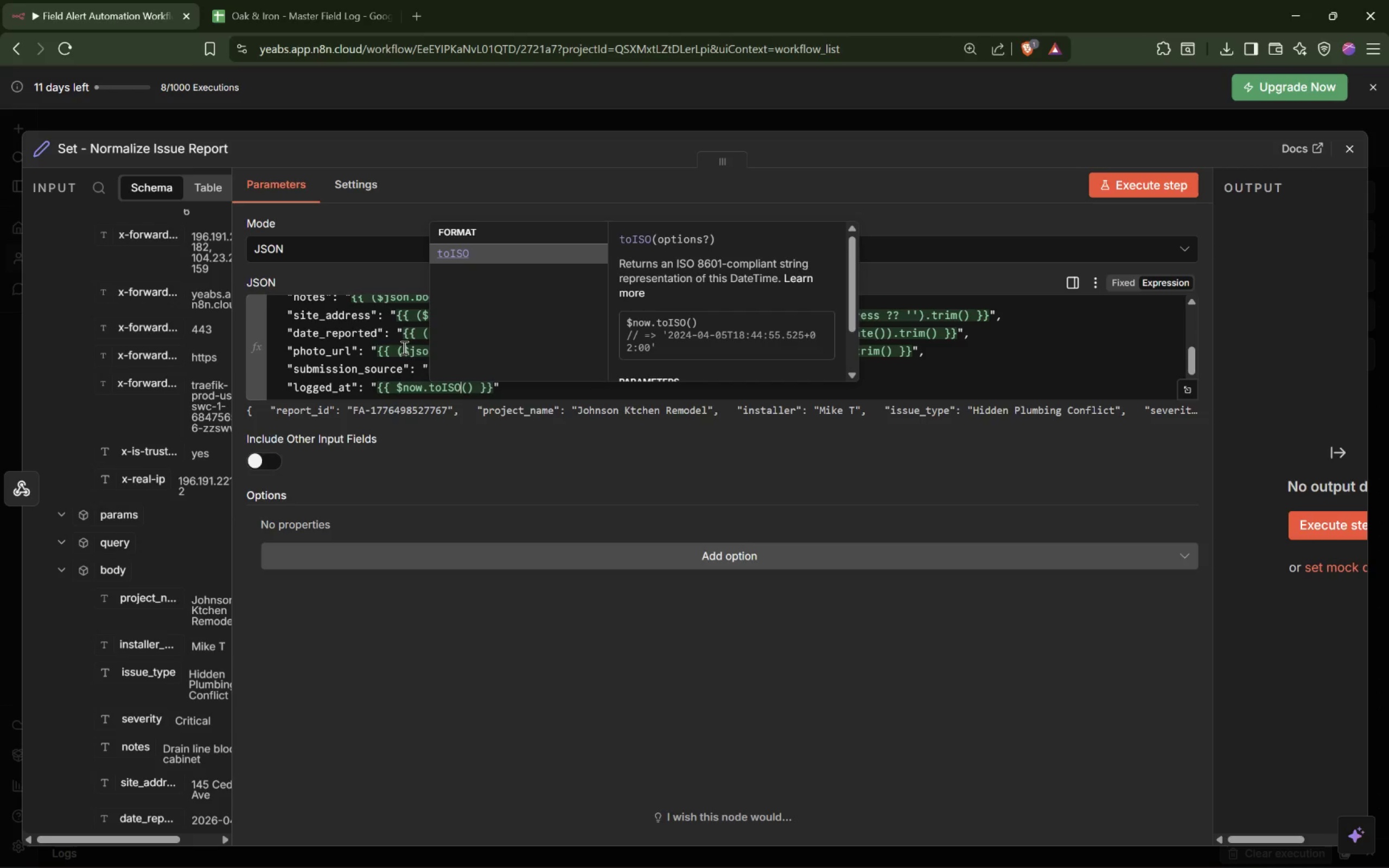 
key(Enter)
 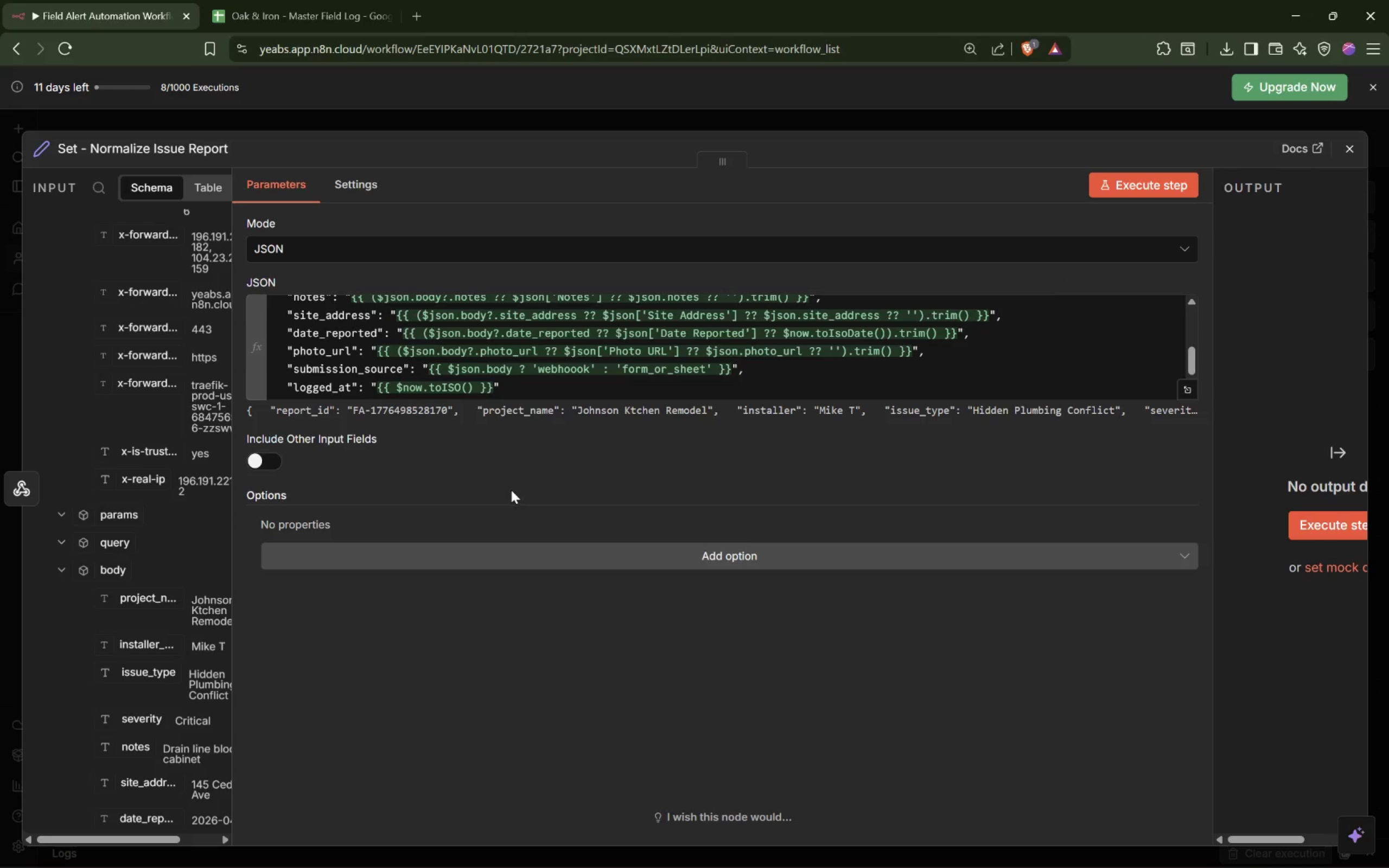 
scroll: coordinate [501, 335], scroll_direction: down, amount: 1.0
 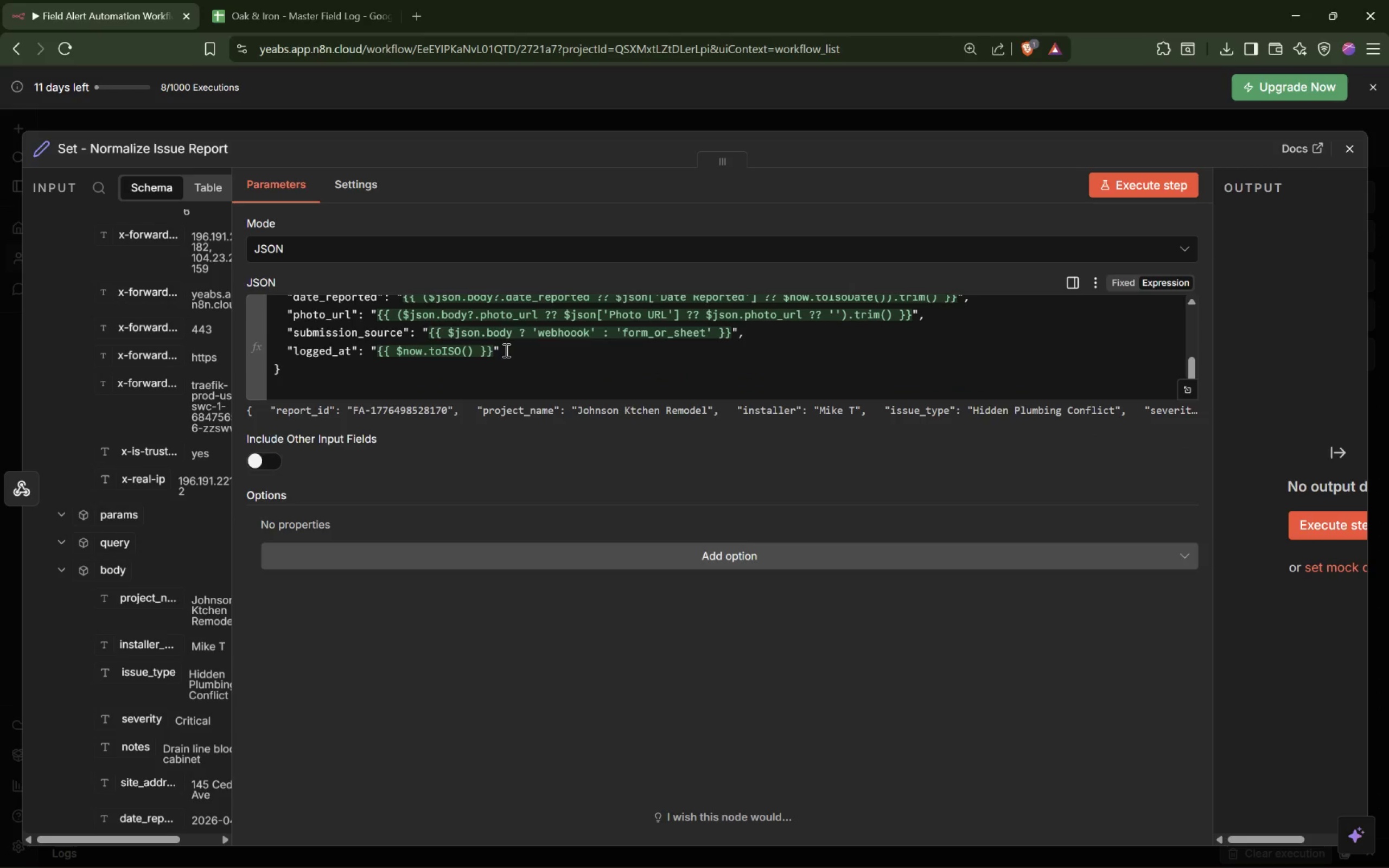 
key(Alt+AltLeft)
 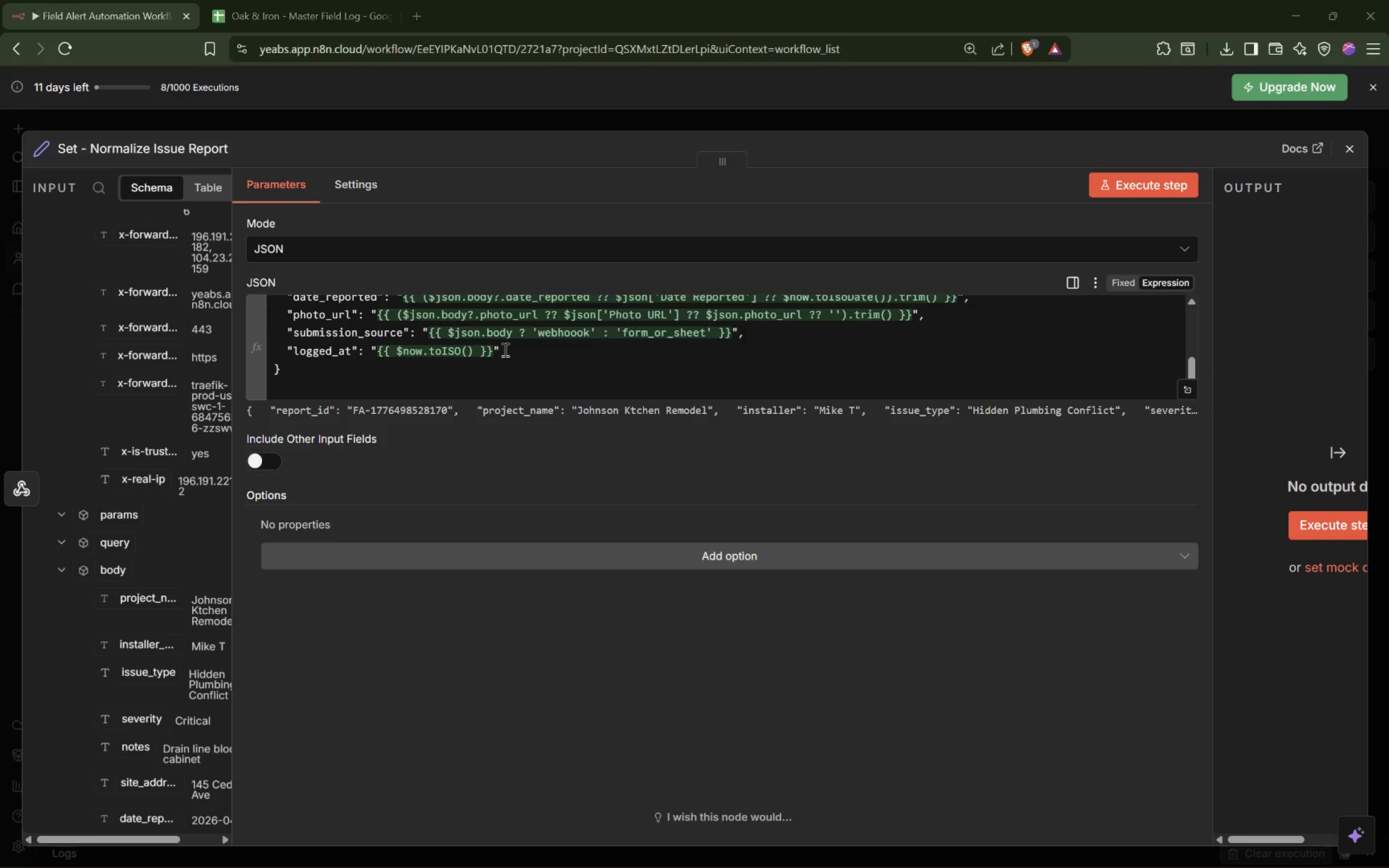 
key(Alt+Tab)
 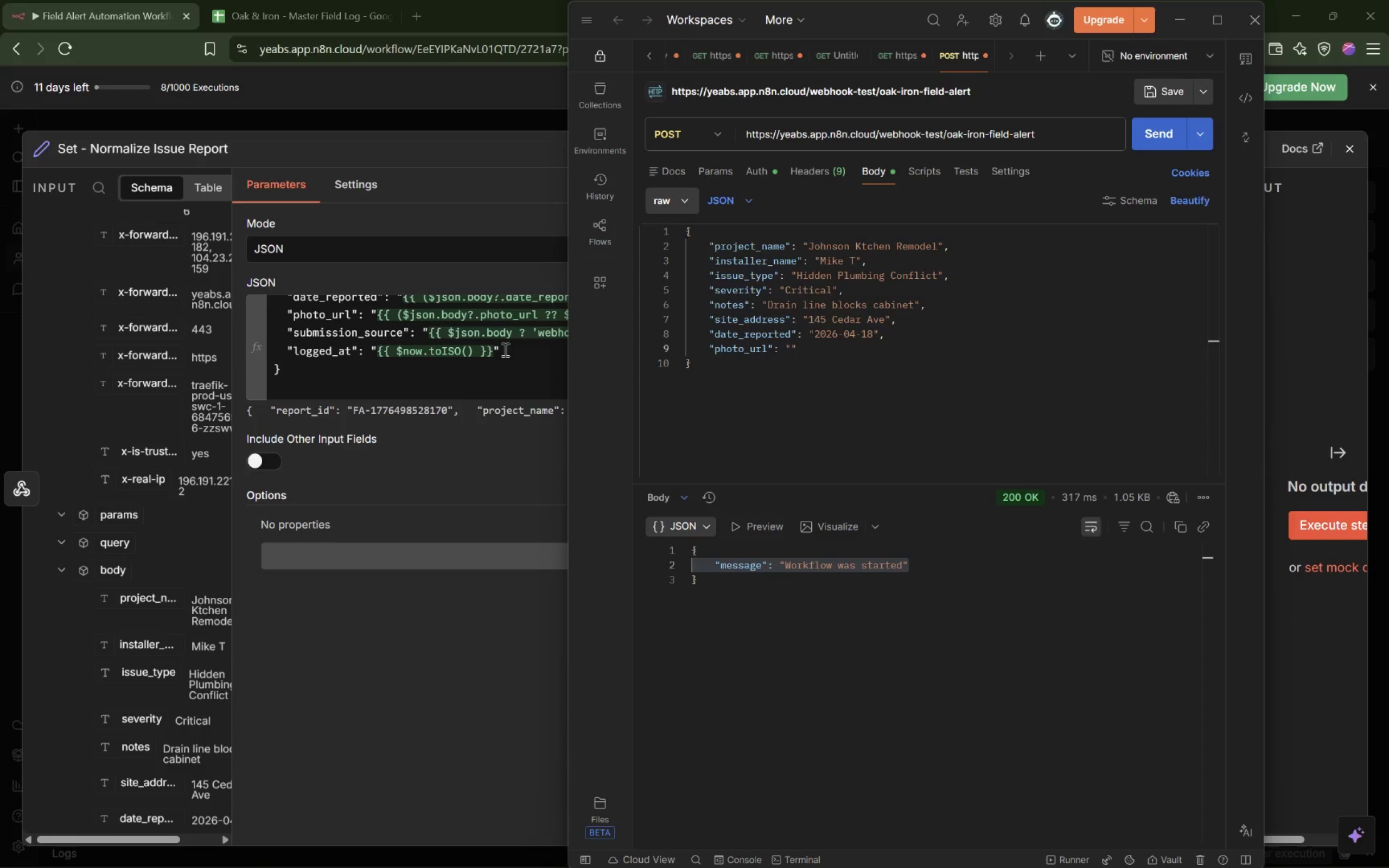 
key(Alt+Tab)
 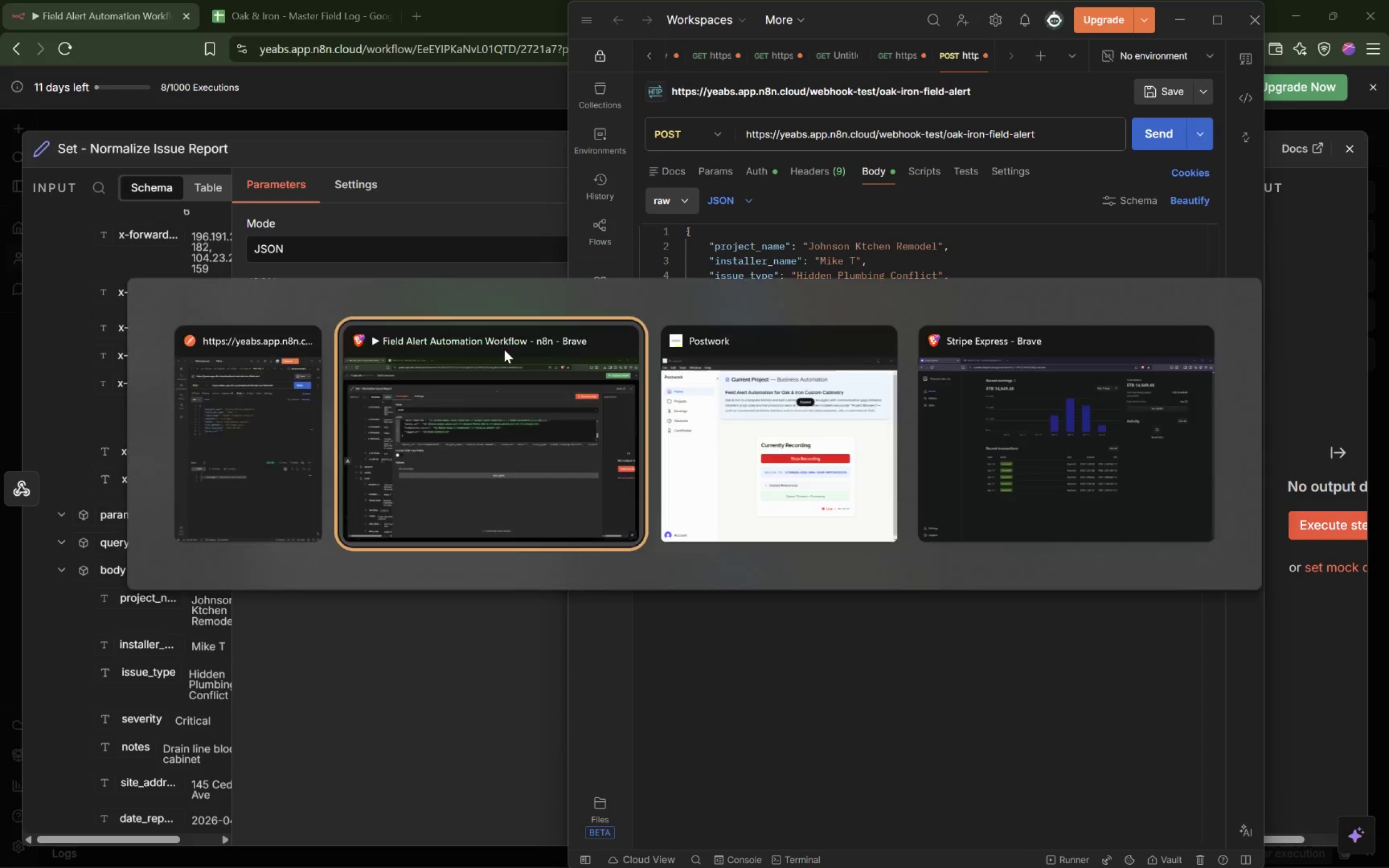 
key(Alt+Tab)